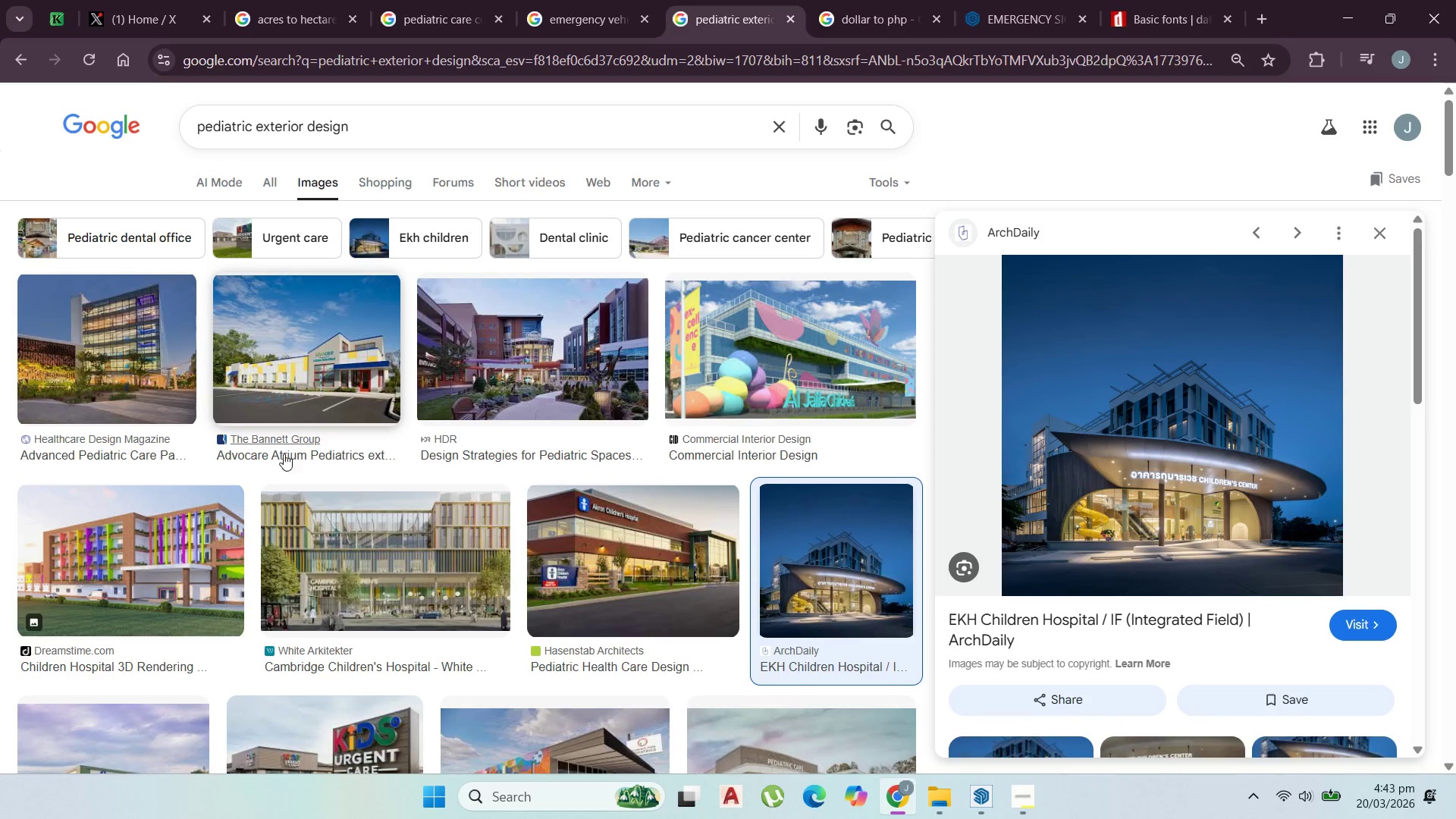 
scroll: coordinate [191, 482], scroll_direction: down, amount: 5.0
 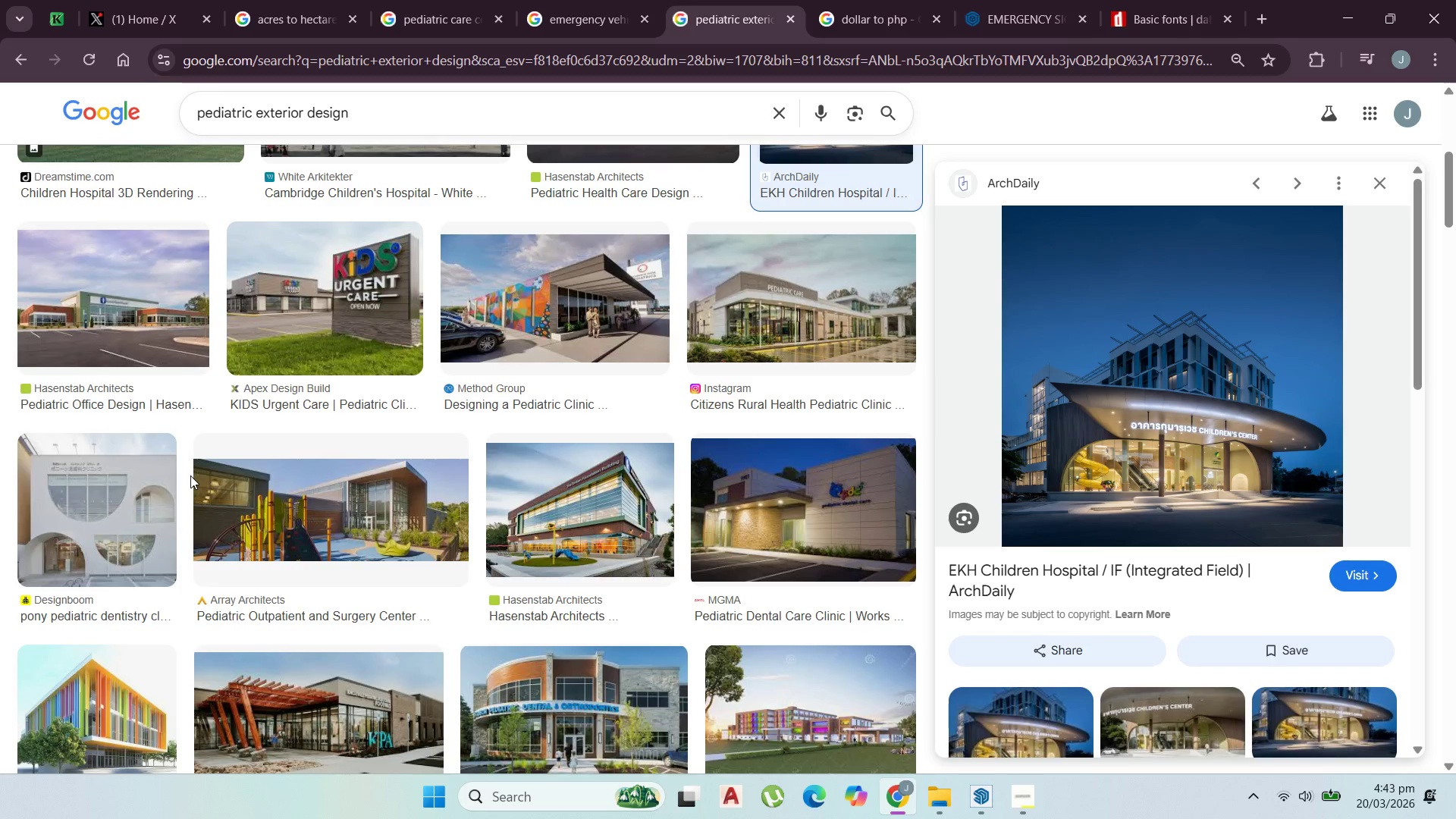 
wait(10.23)
 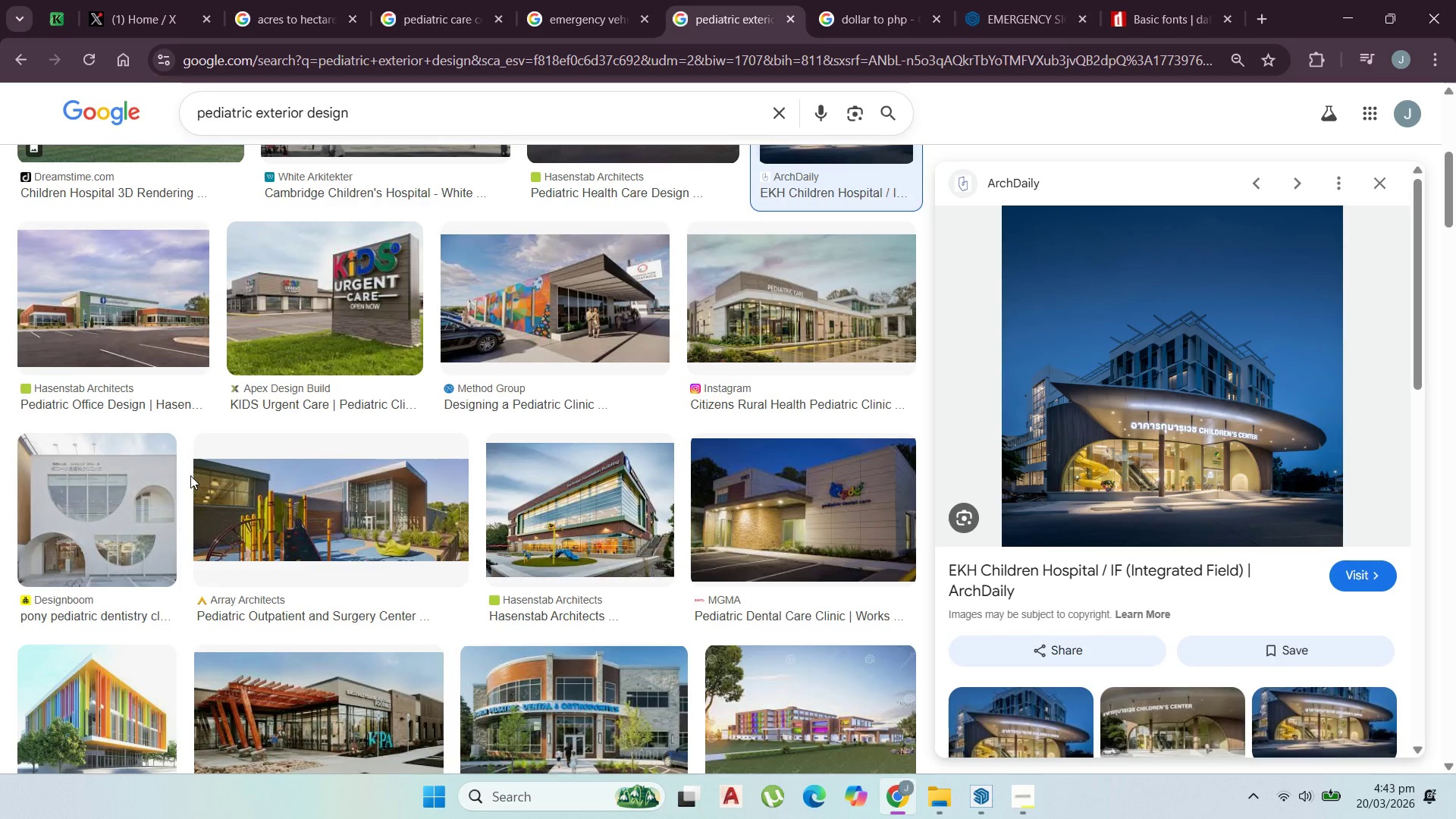 
scroll: coordinate [777, 617], scroll_direction: down, amount: 14.0
 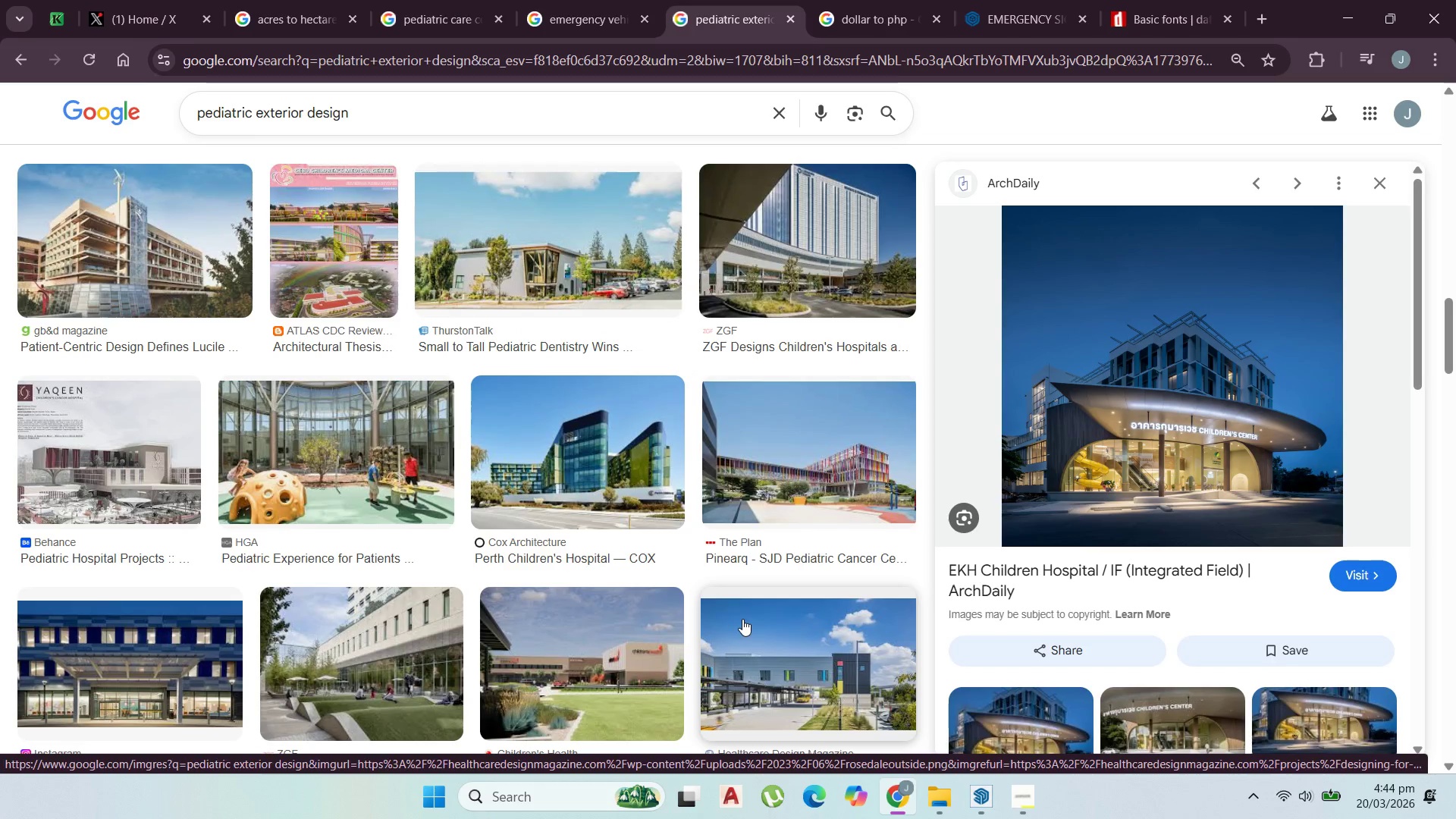 
scroll: coordinate [435, 0], scroll_direction: down, amount: 4.0
 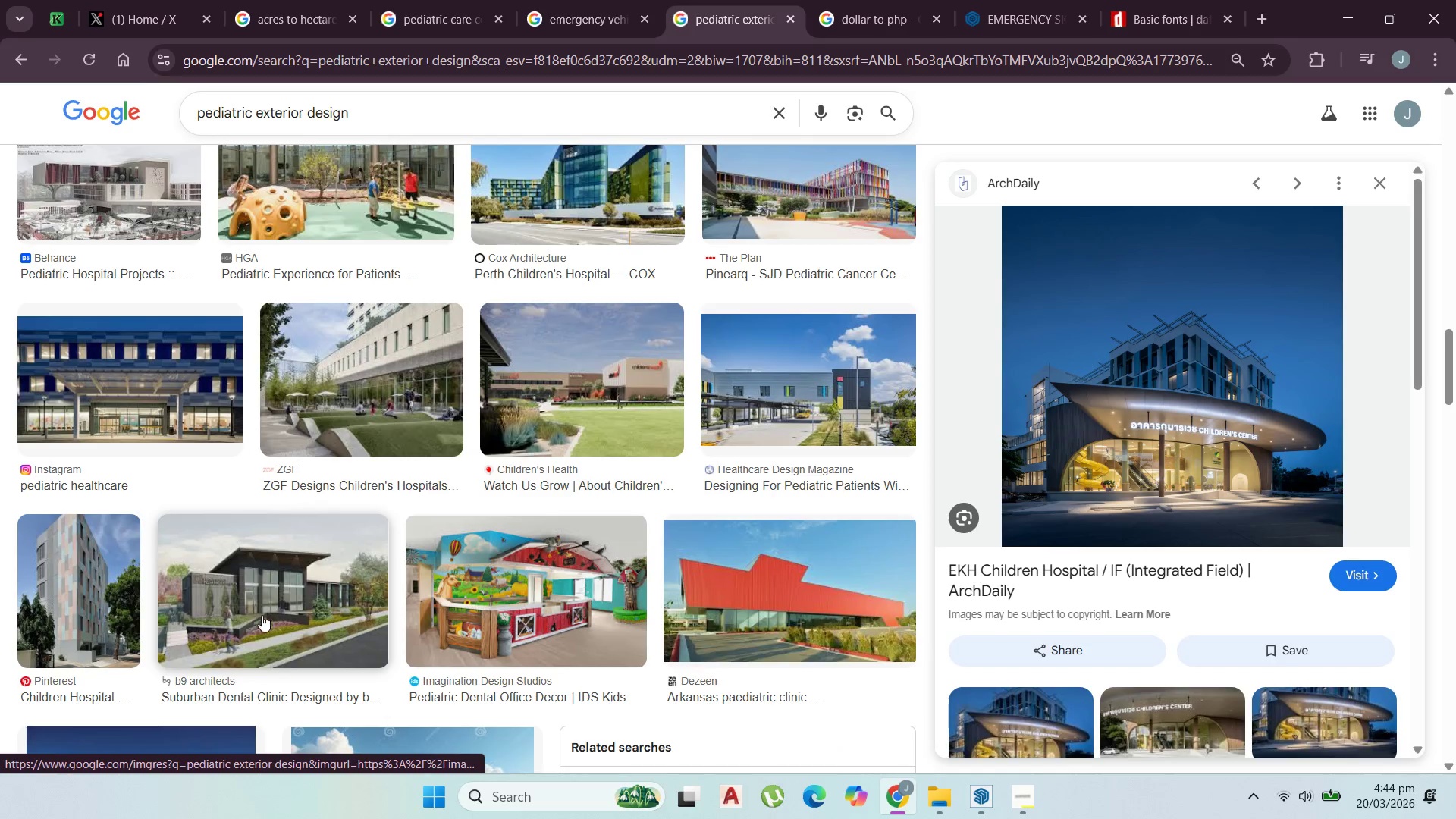 
left_click([246, 598])
 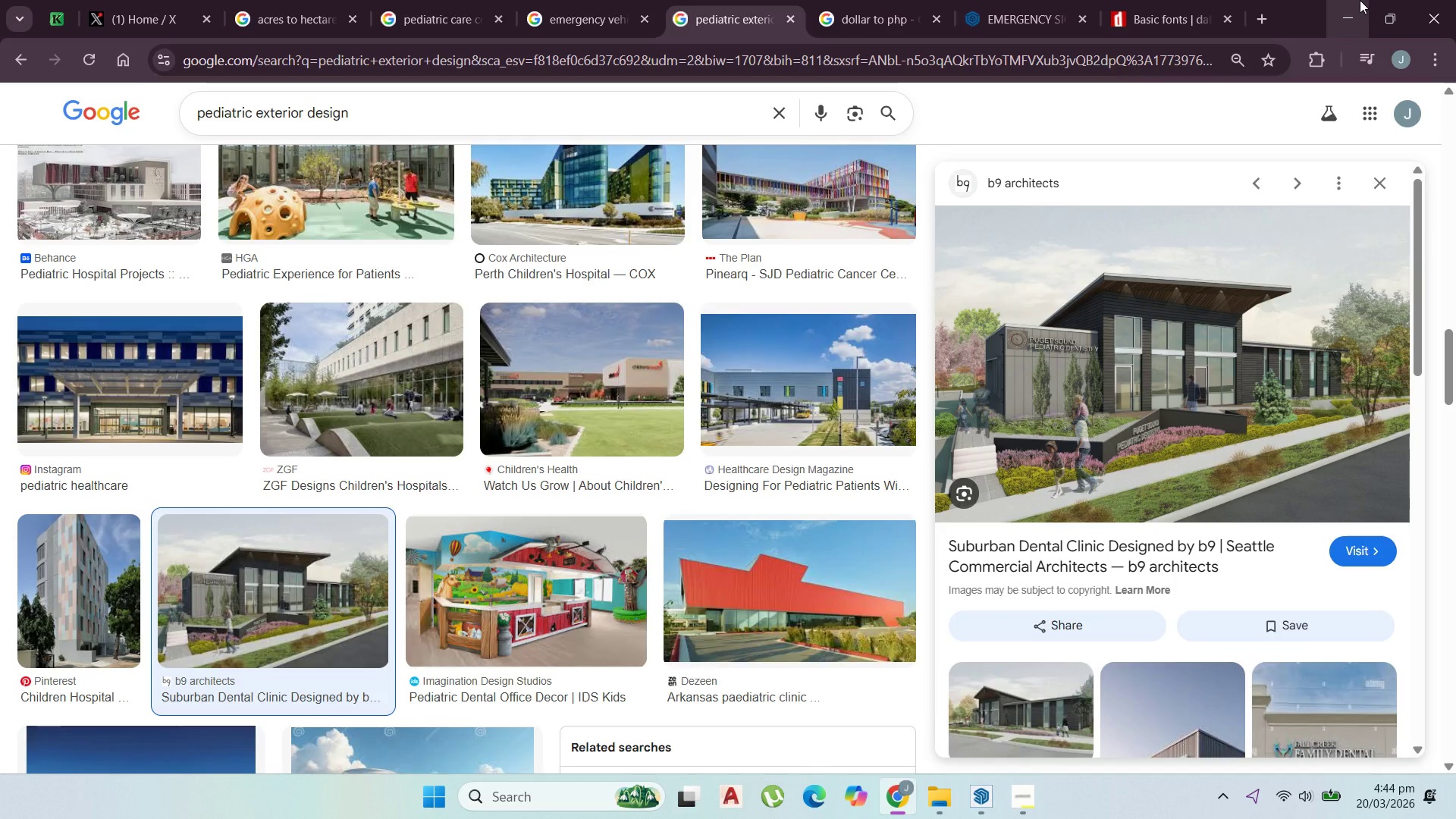 
wait(5.09)
 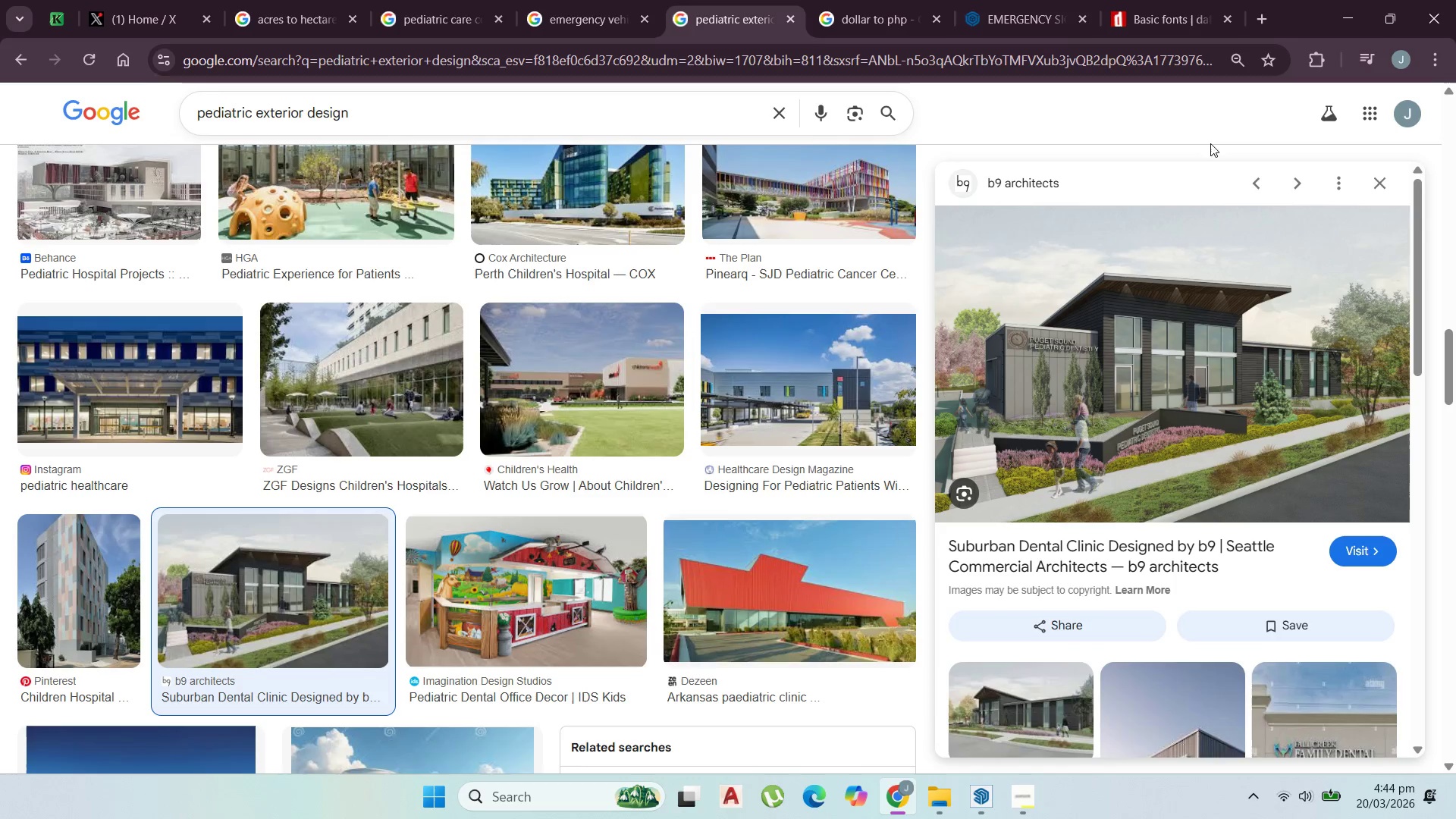 
left_click([1350, 4])
 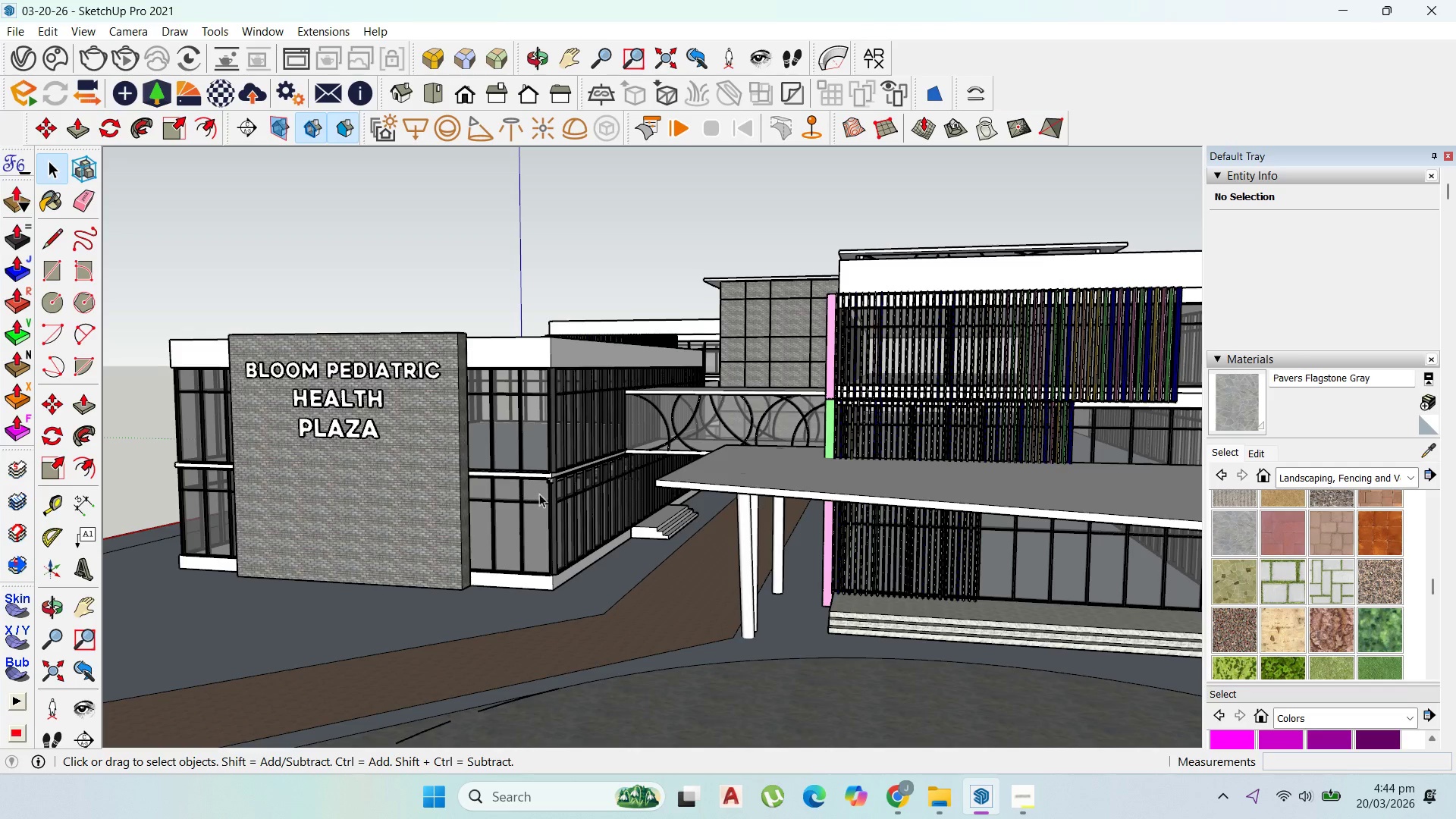 
scroll: coordinate [547, 504], scroll_direction: down, amount: 8.0
 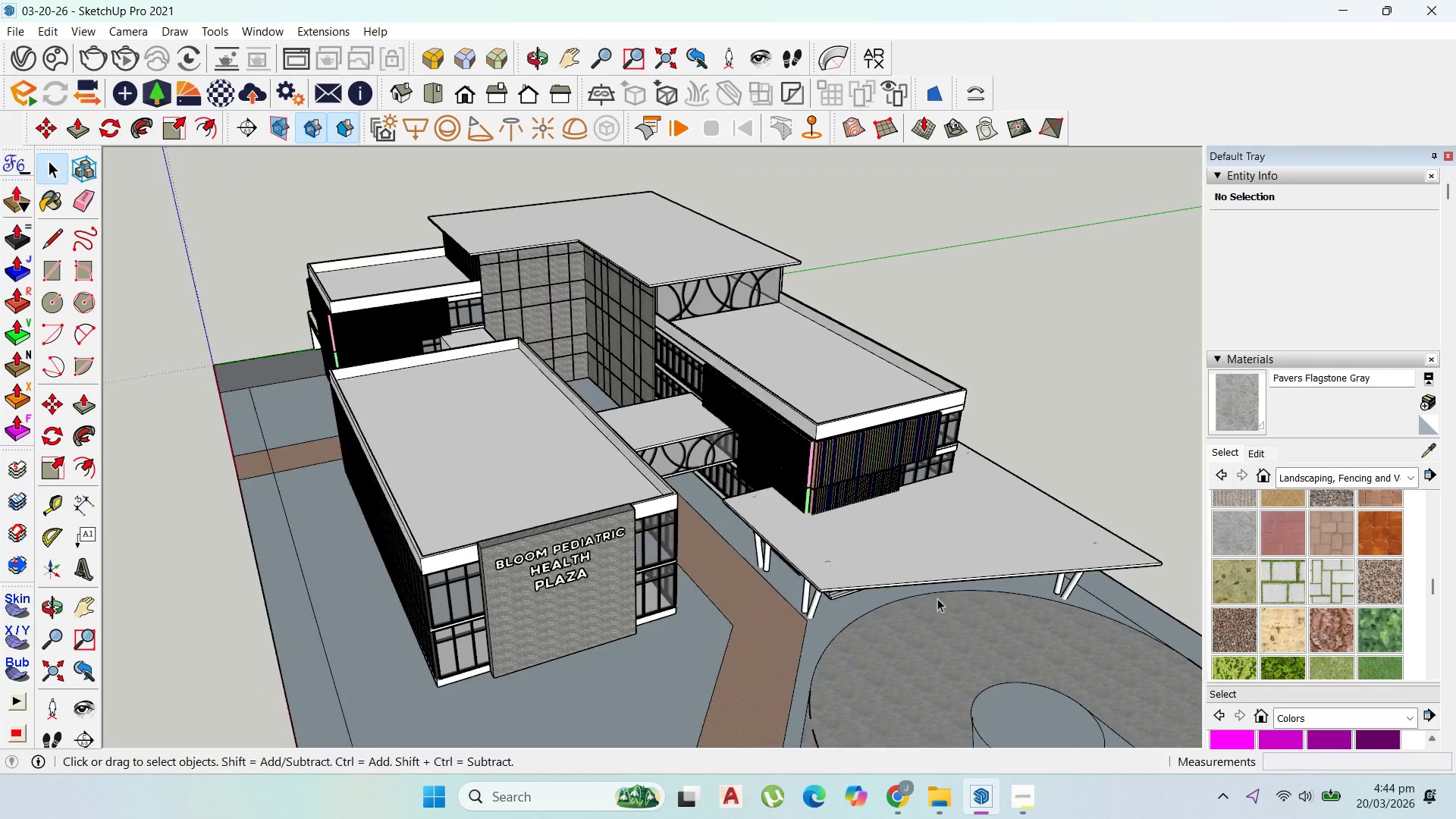 
left_click([995, 694])
 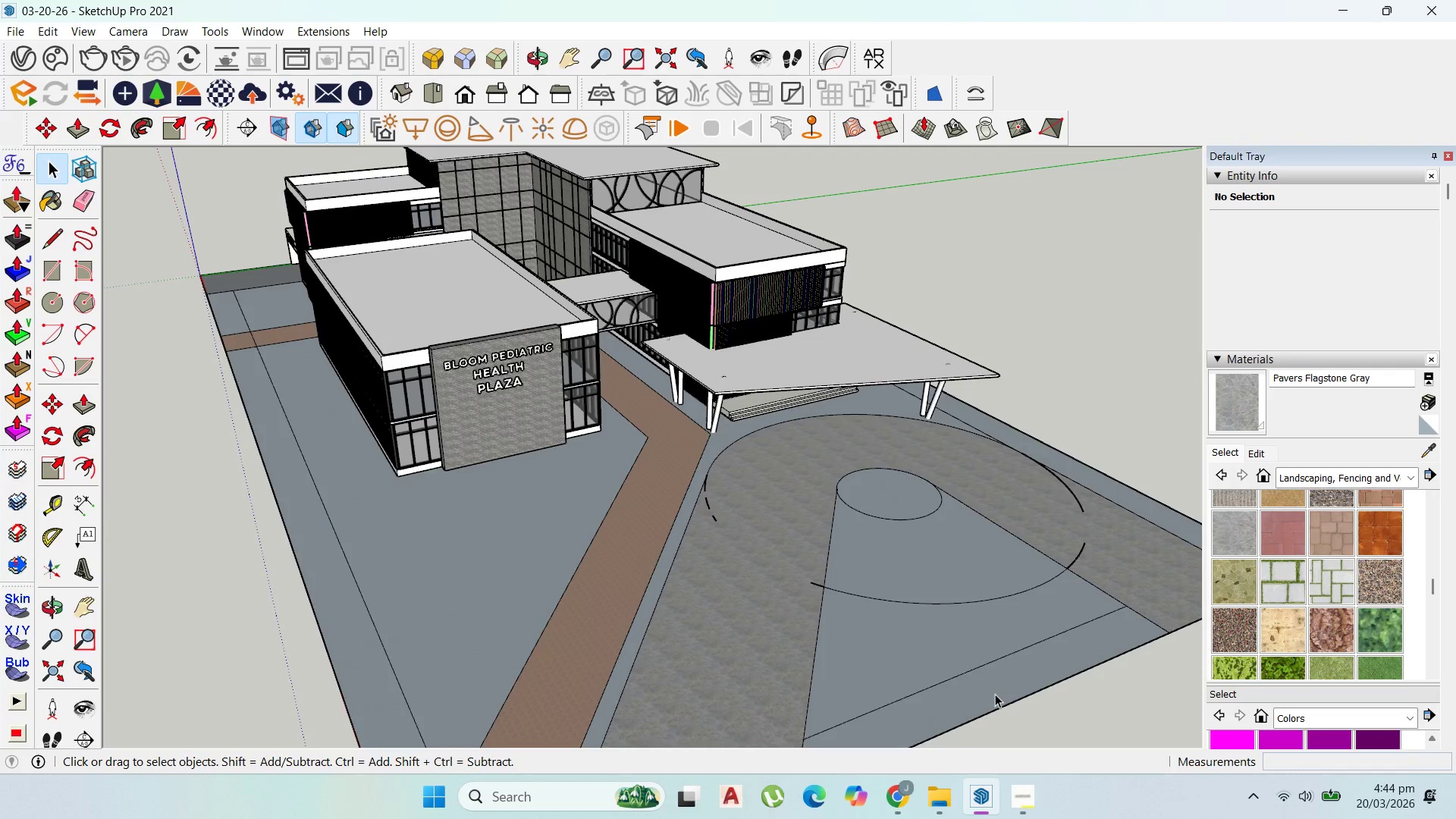 
scroll: coordinate [974, 609], scroll_direction: down, amount: 3.0
 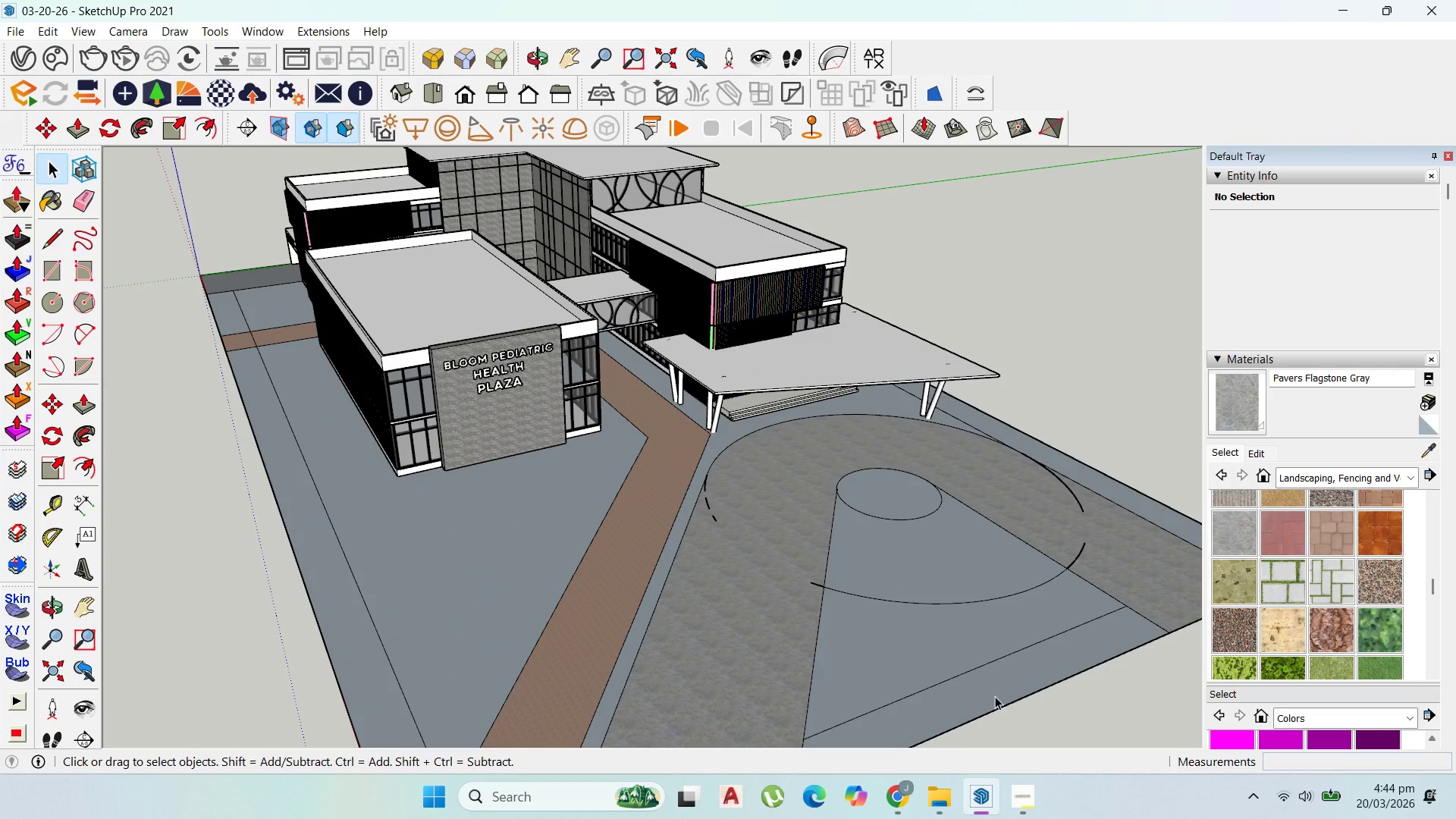 
double_click([995, 694])
 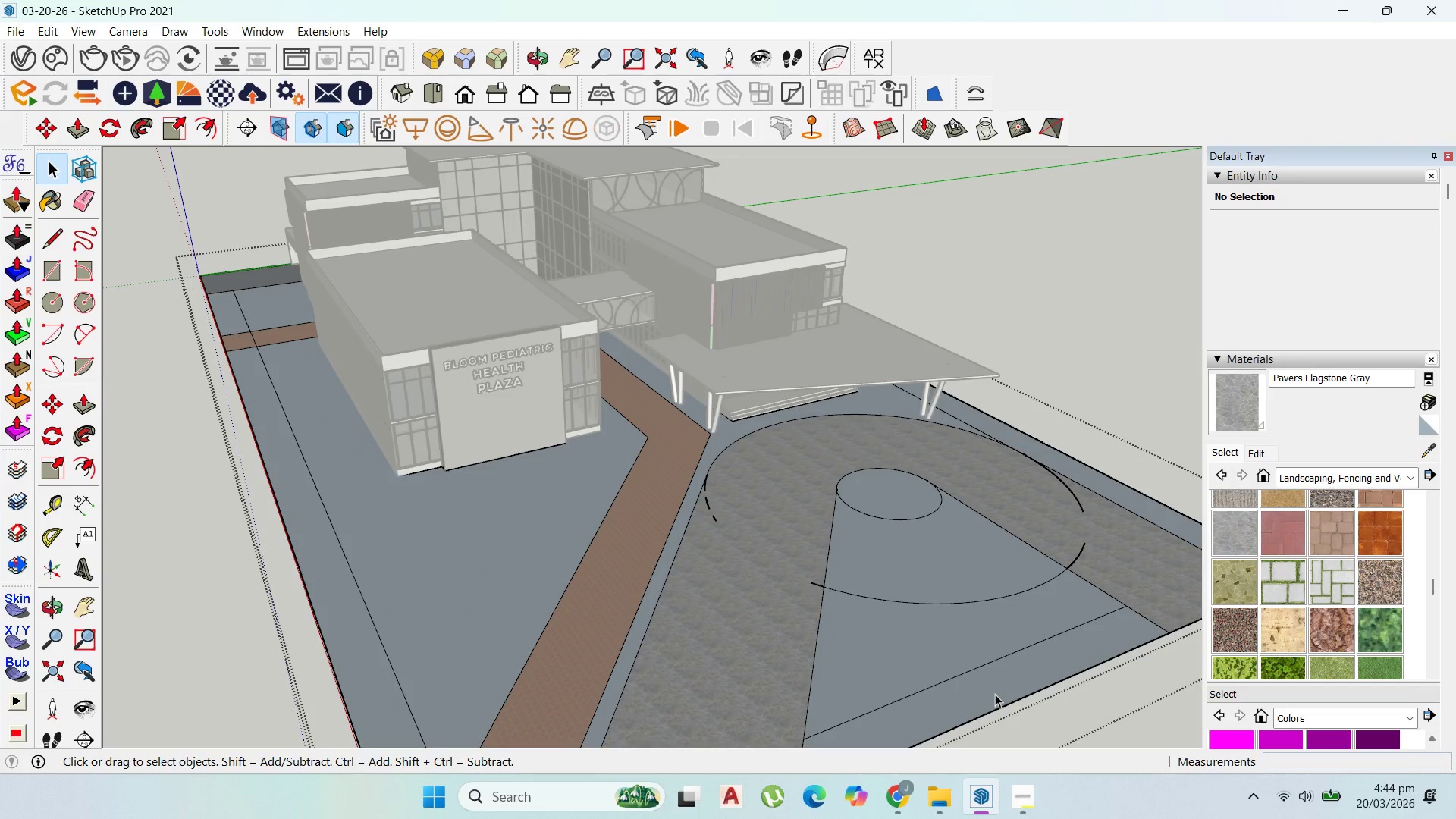 
triple_click([995, 694])
 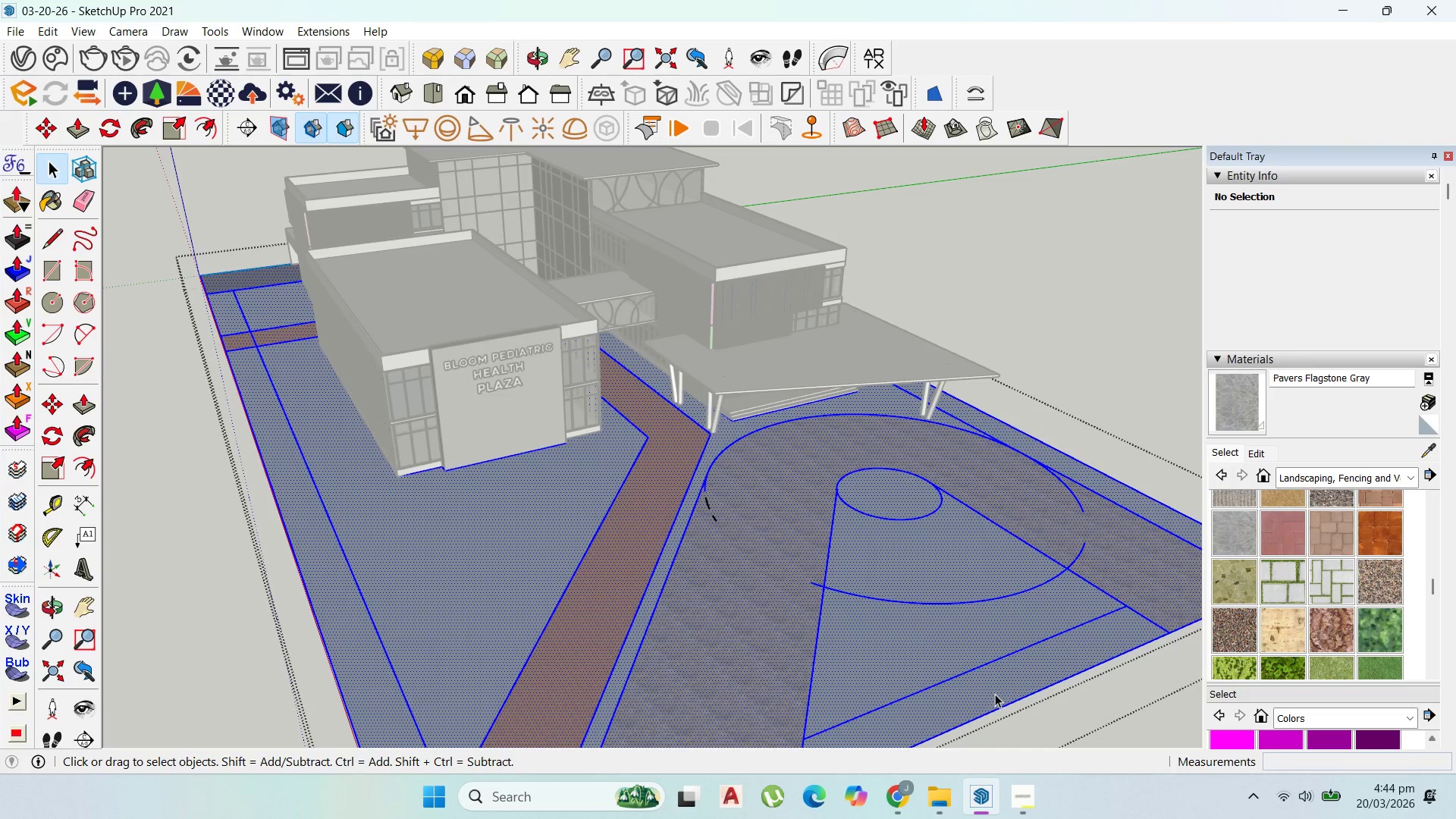 
triple_click([995, 694])
 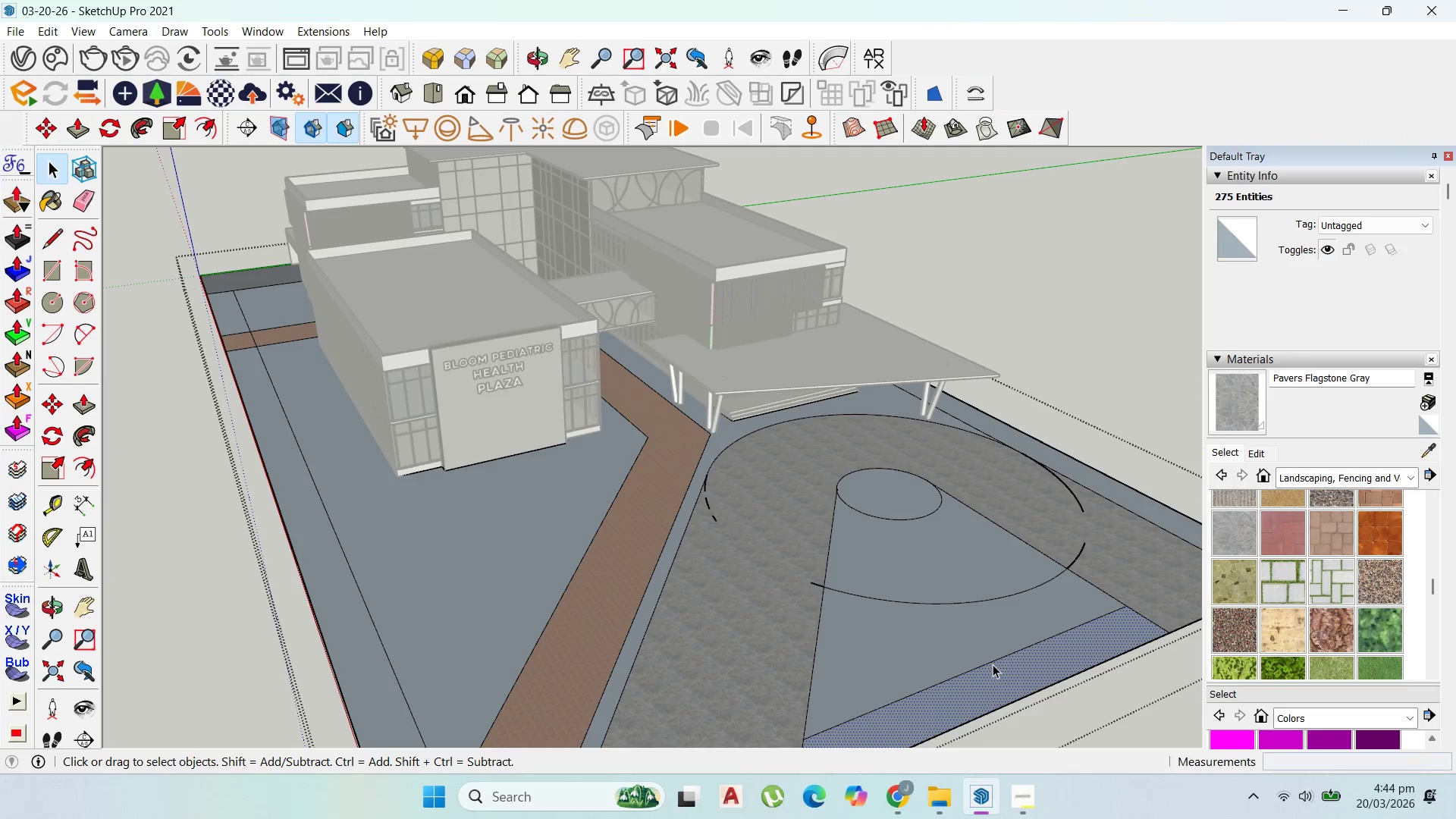 
left_click([992, 663])
 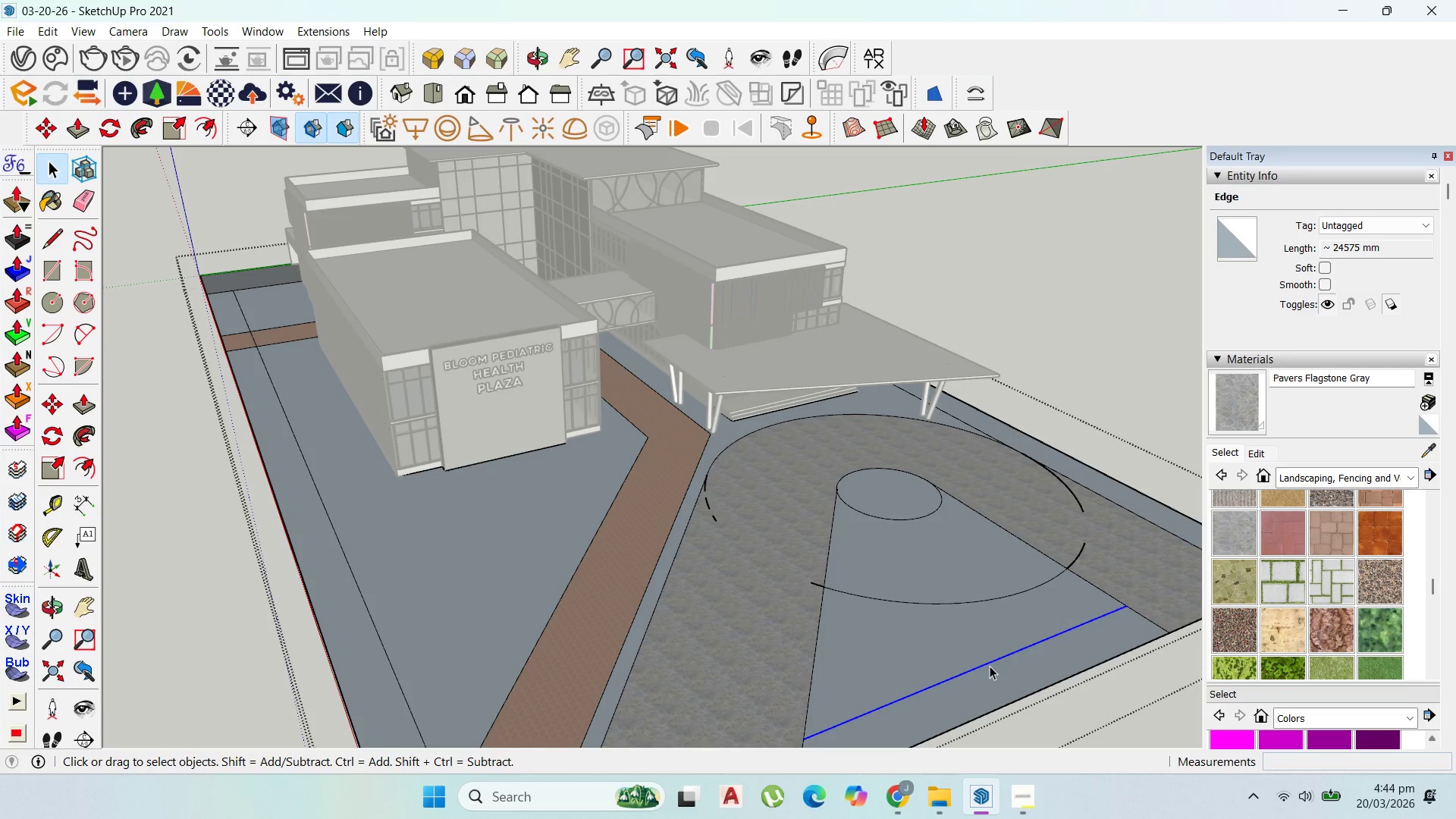 
wait(11.12)
 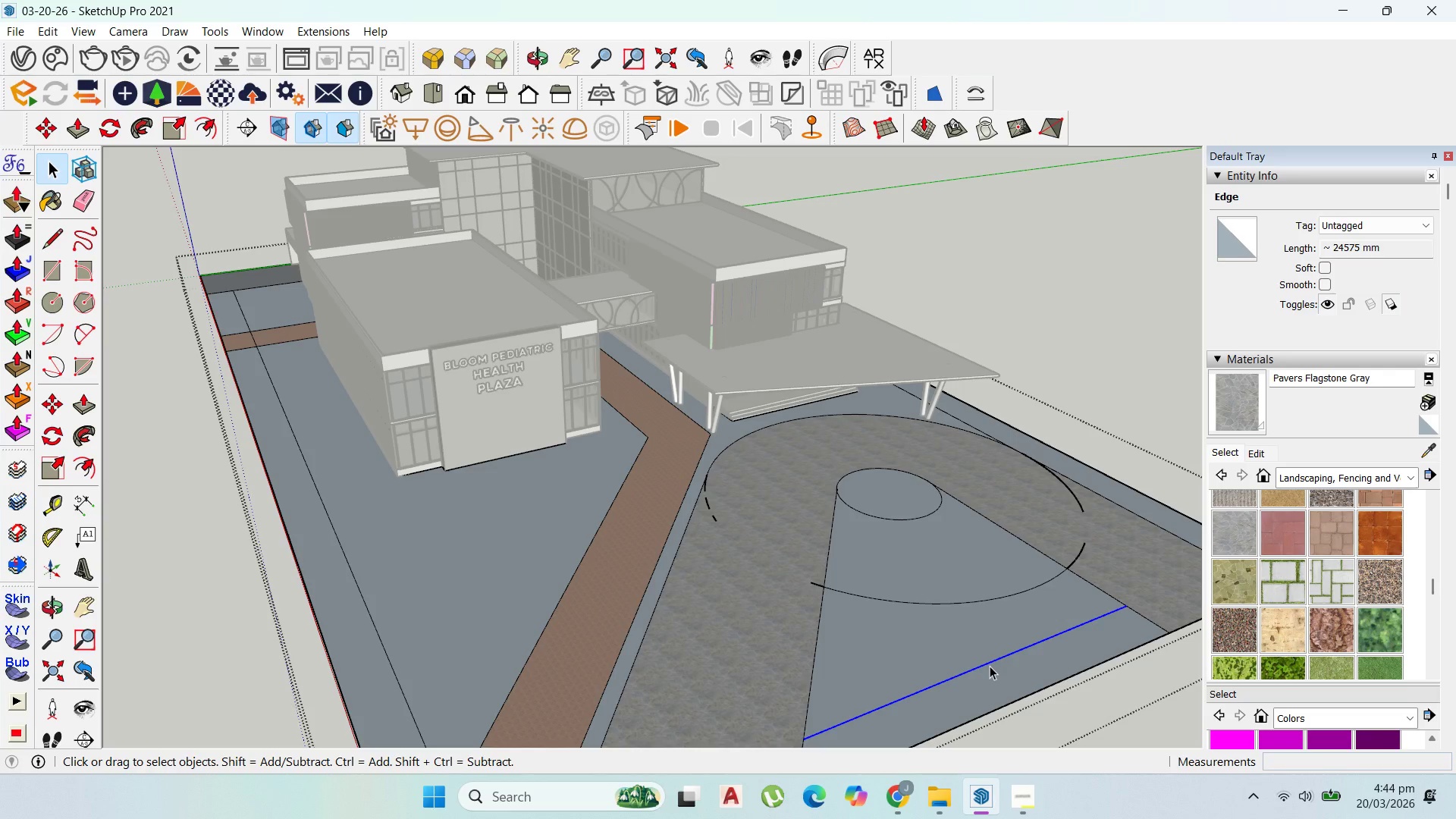 
scroll: coordinate [1076, 798], scroll_direction: up, amount: 1.0
 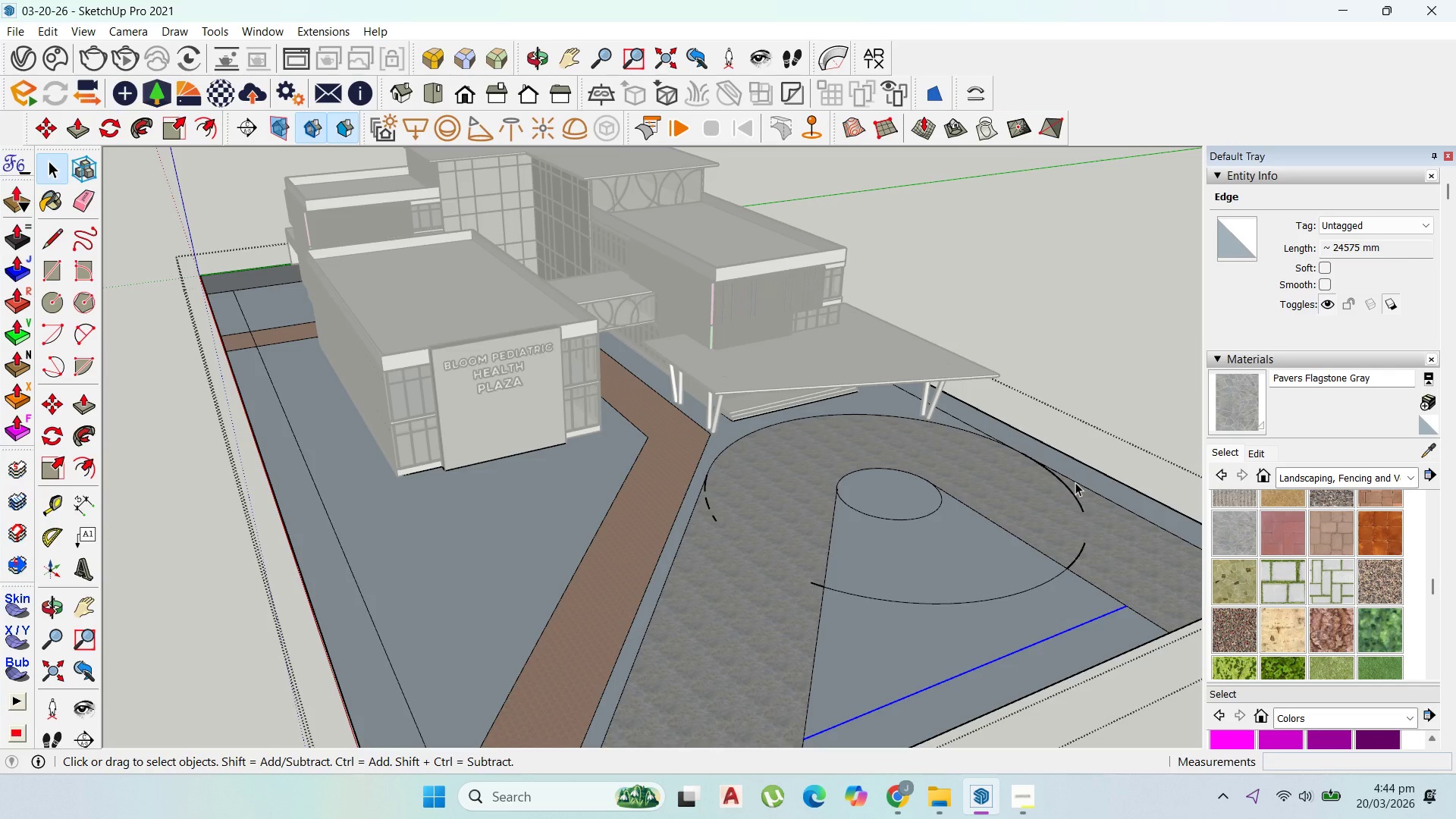 
scroll: coordinate [864, 499], scroll_direction: down, amount: 9.0
 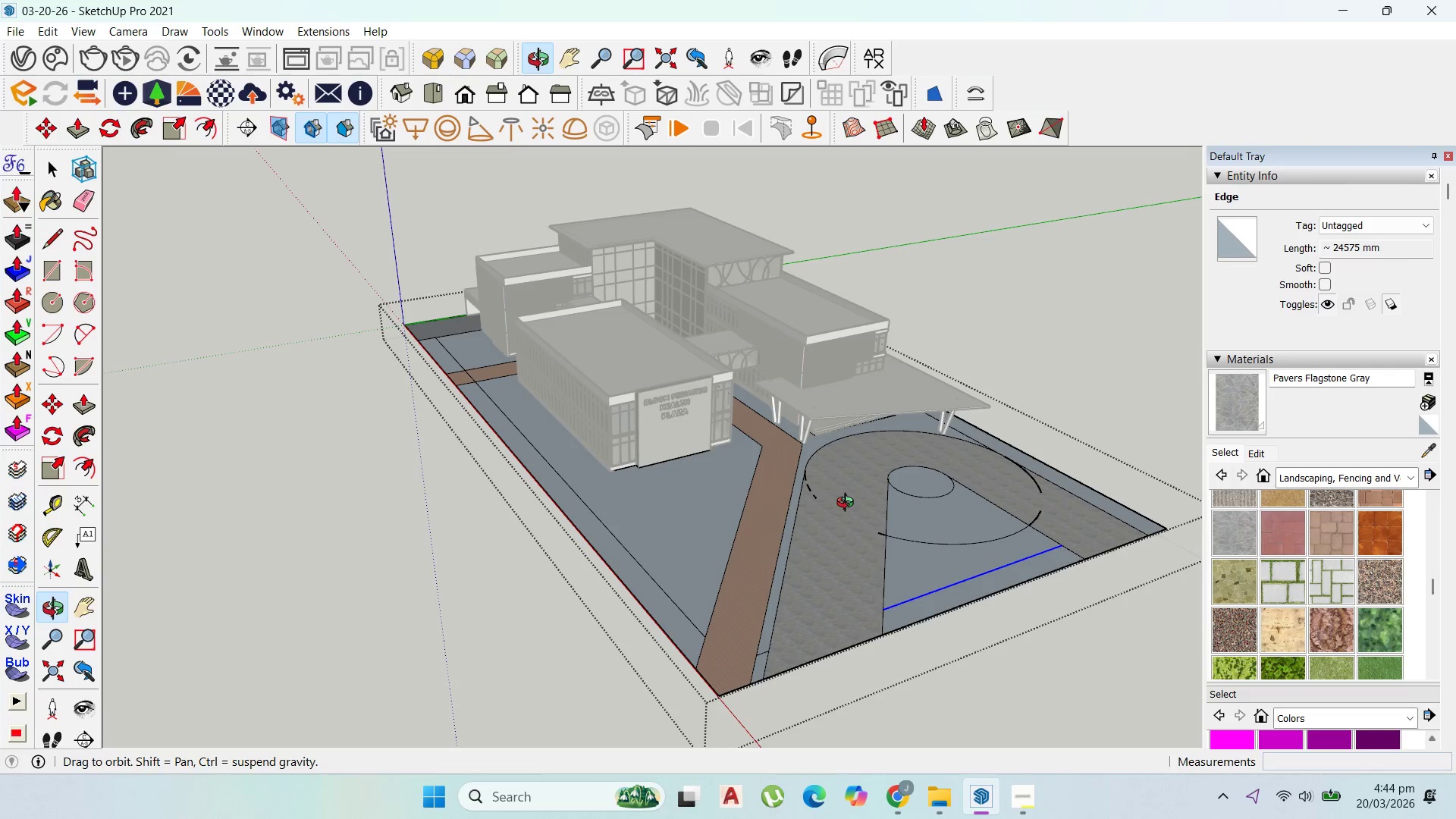 
left_click([846, 504])
 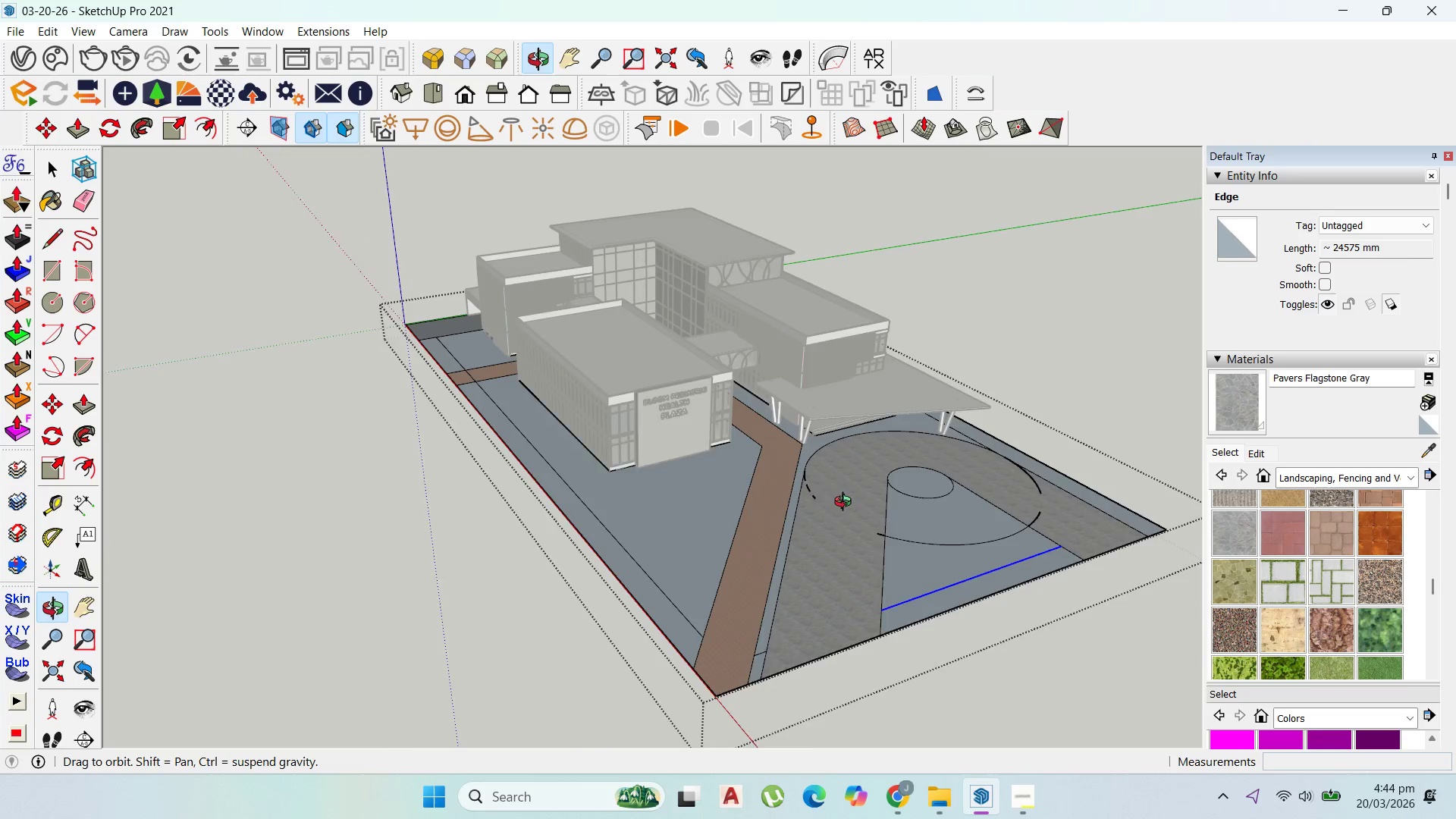 
middle_click([846, 504])
 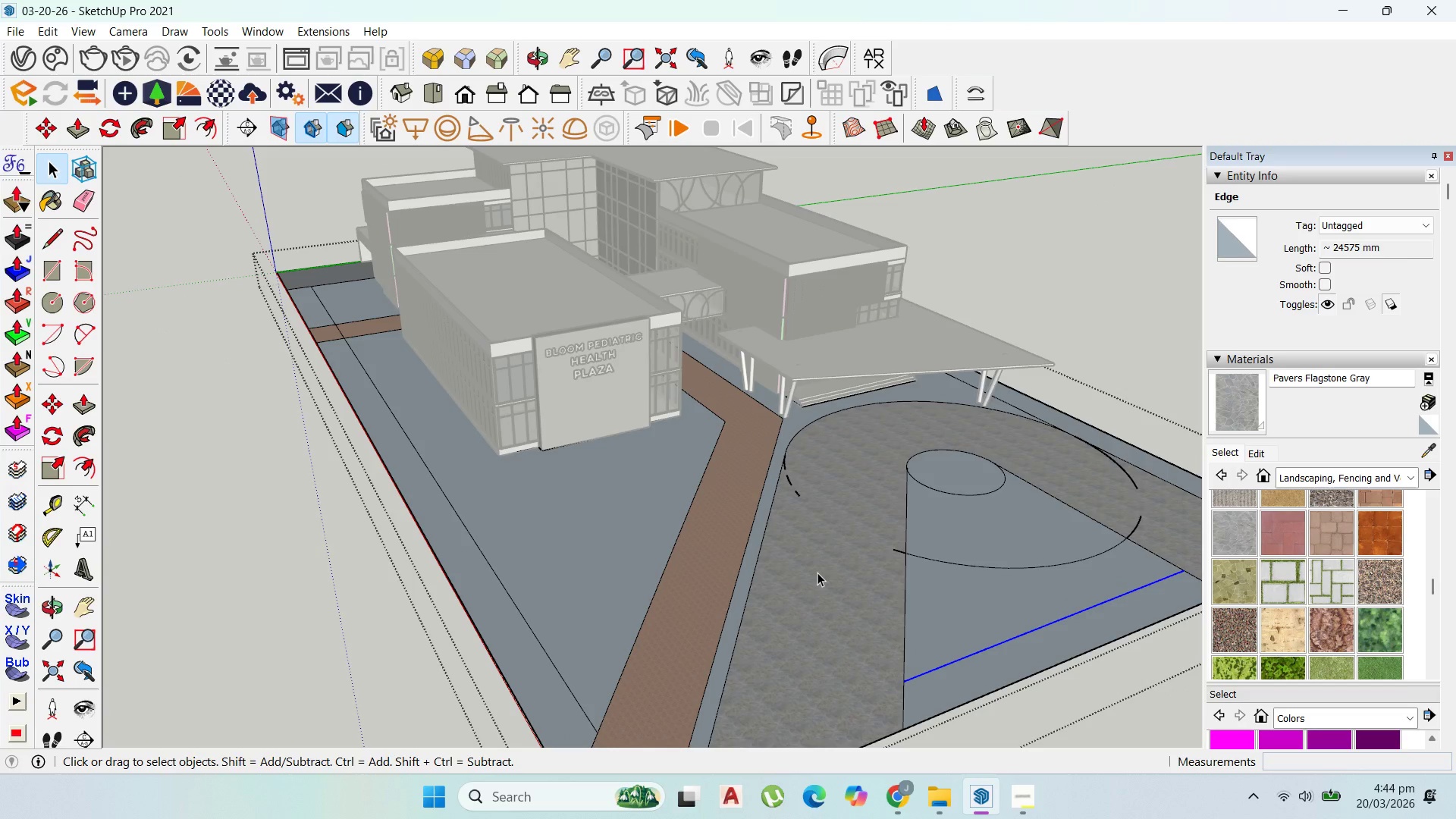 
scroll: coordinate [846, 504], scroll_direction: up, amount: 4.0
 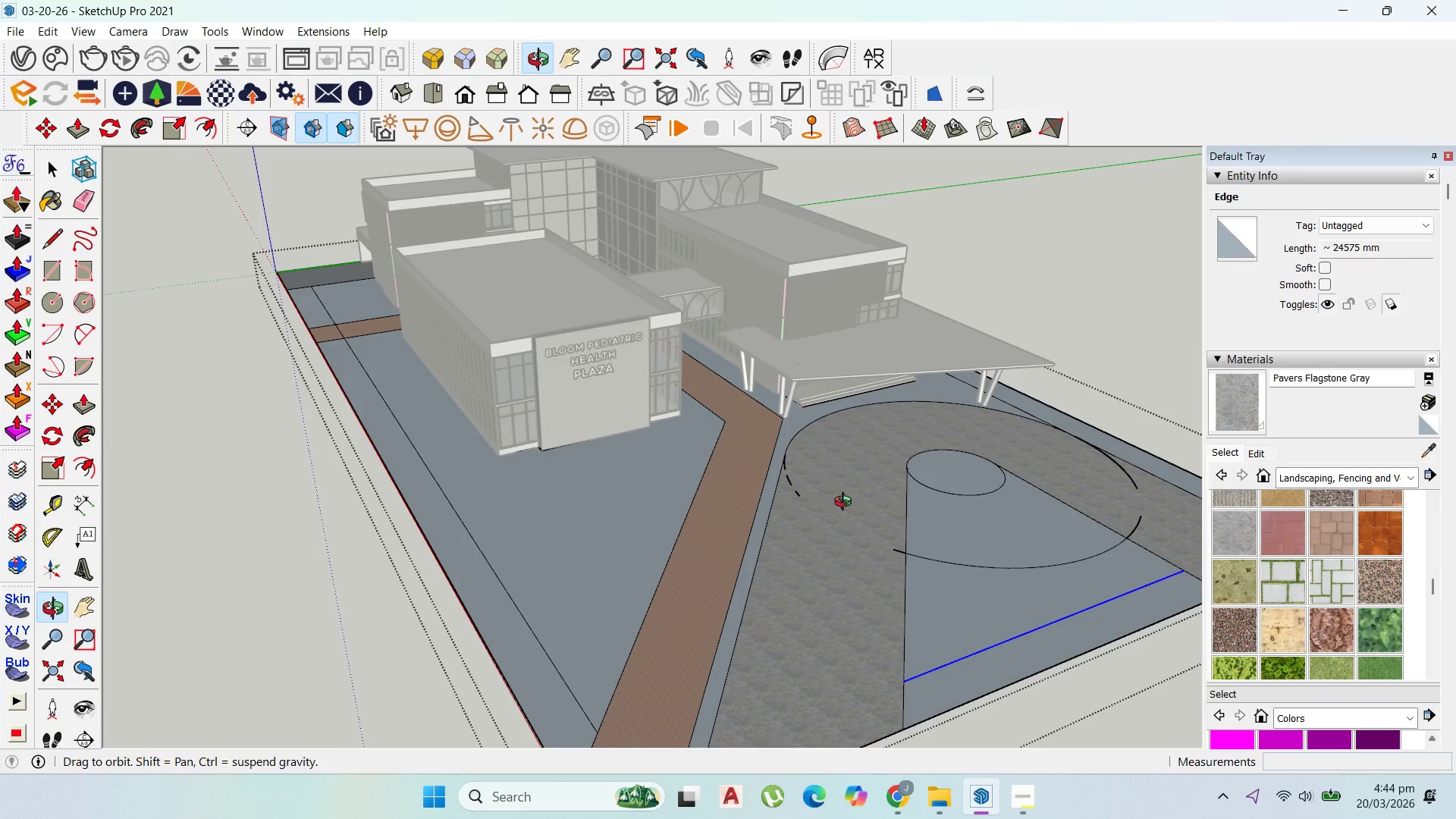 
wait(5.61)
 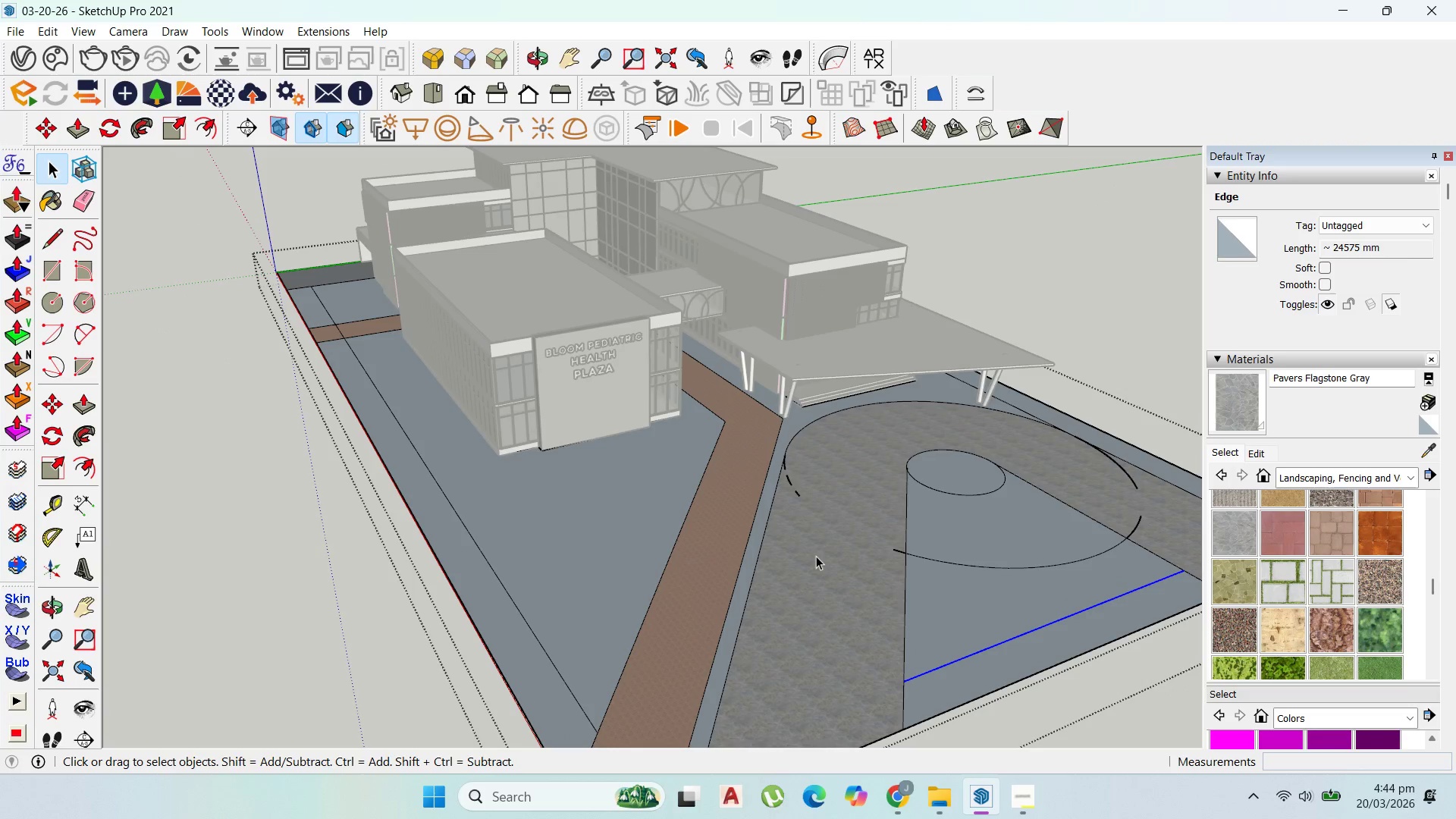 
key(Delete)
 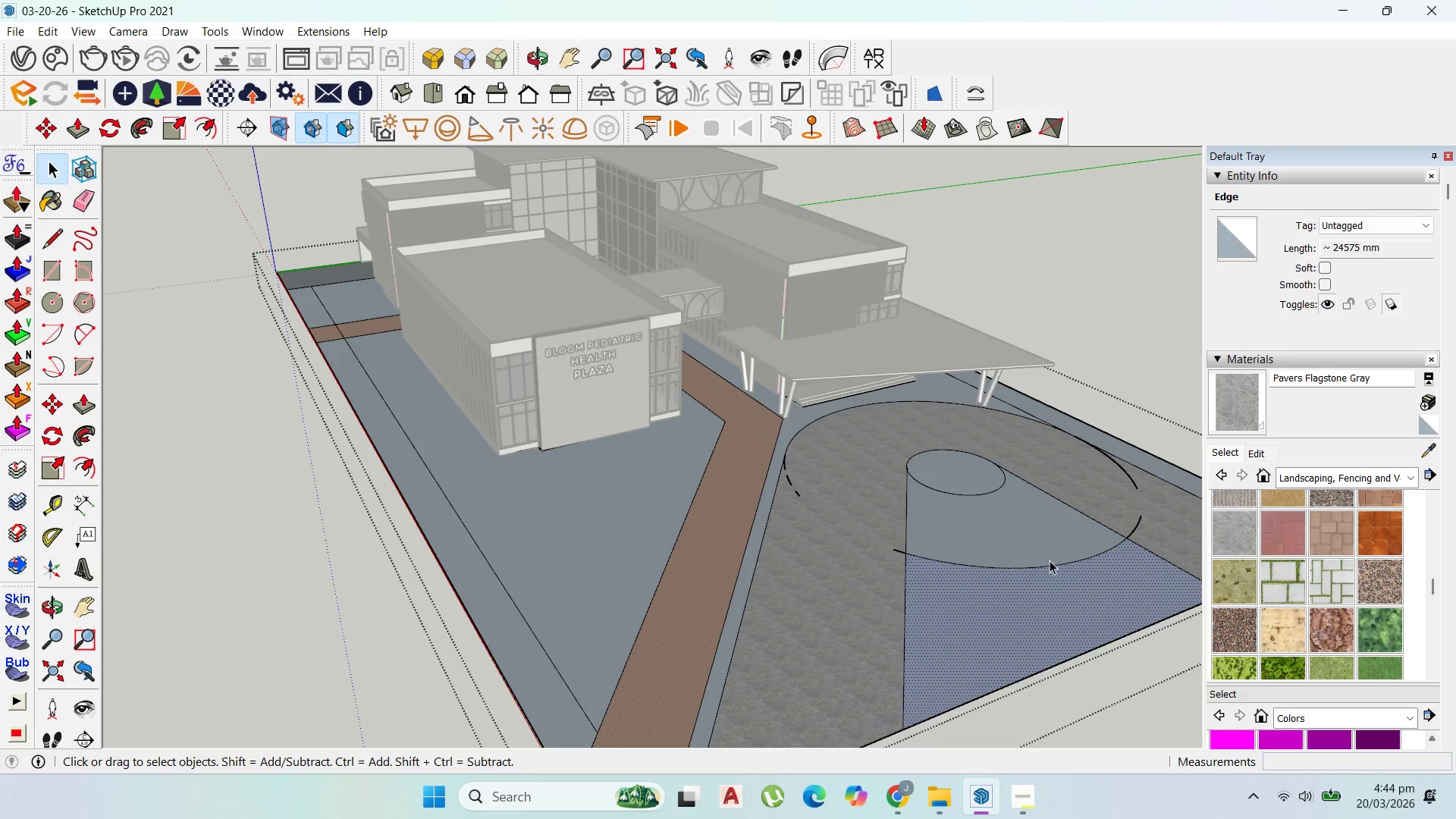 
left_click([1054, 563])
 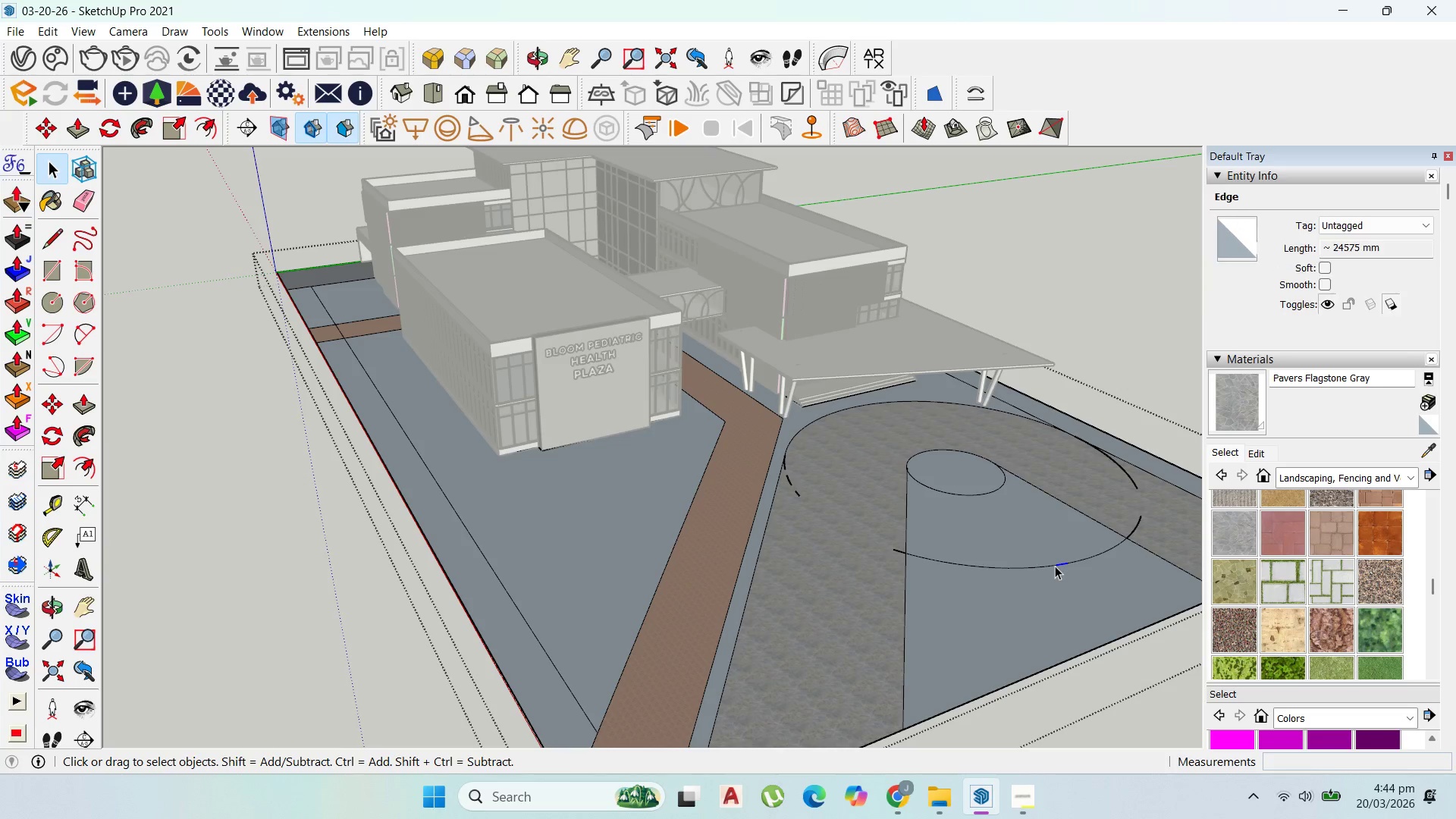 
key(Delete)
 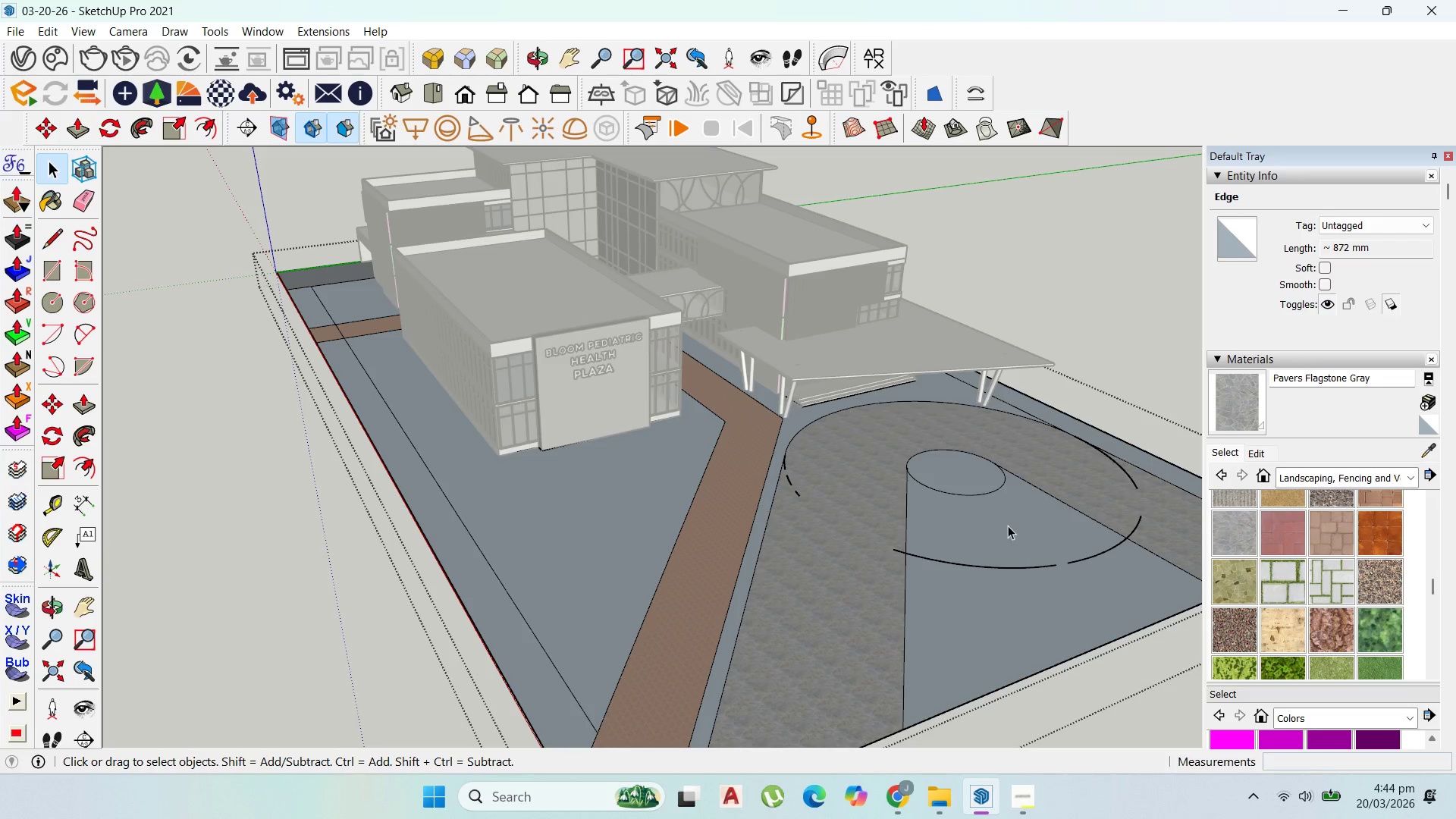 
left_click([1008, 526])
 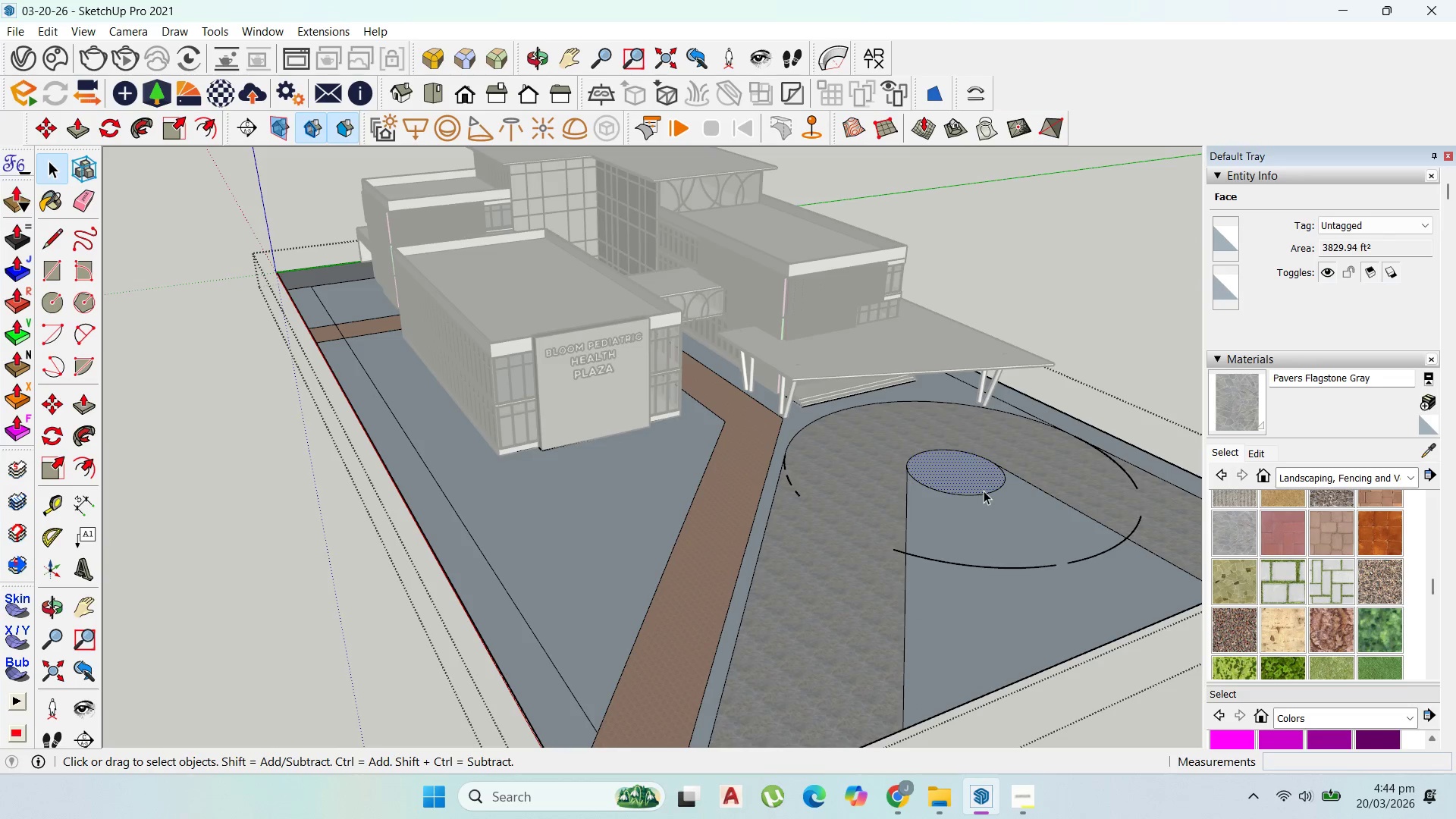 
left_click([984, 491])
 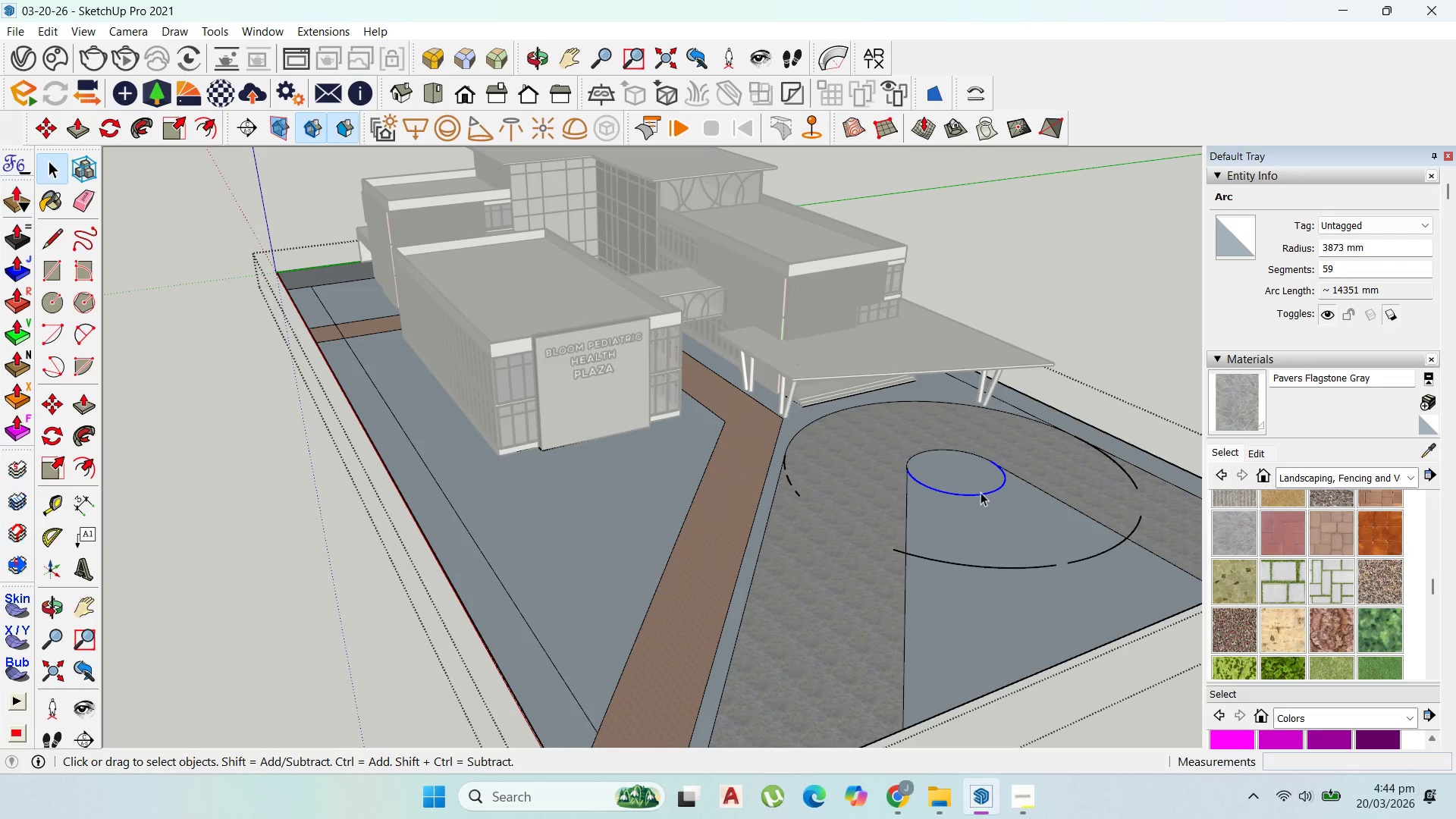 
key(Delete)
 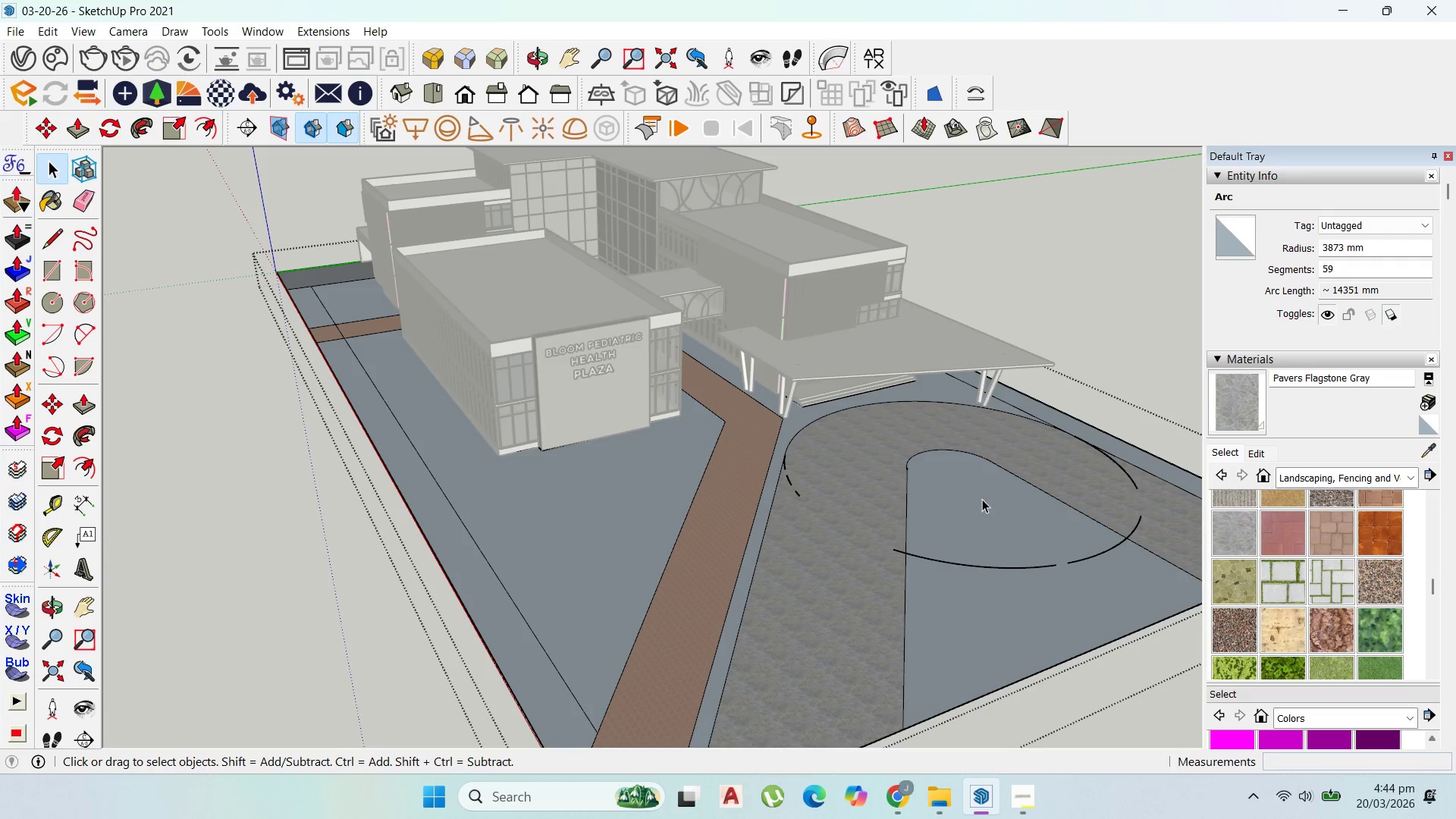 
left_click([982, 499])
 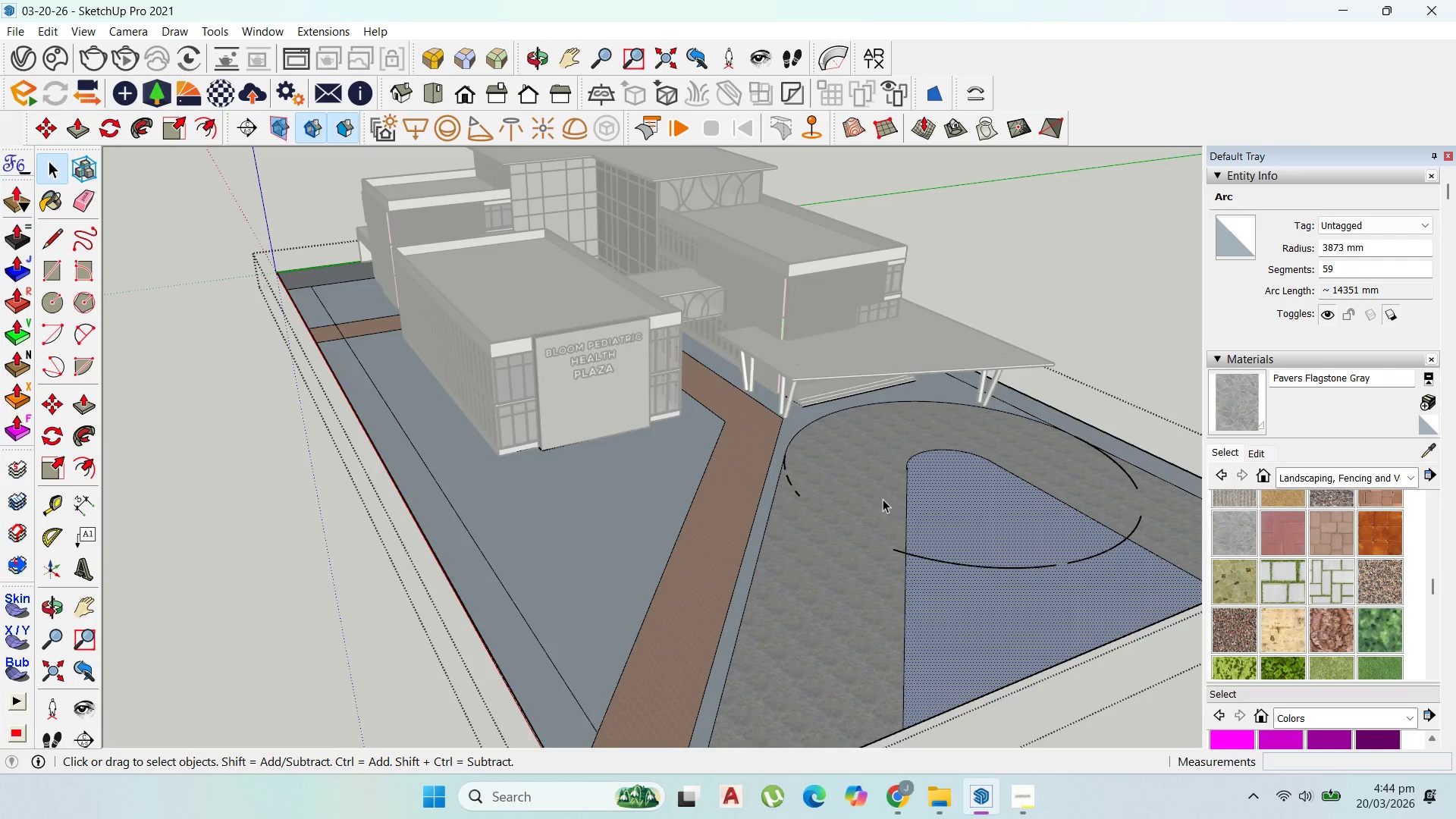 
scroll: coordinate [822, 502], scroll_direction: down, amount: 7.0
 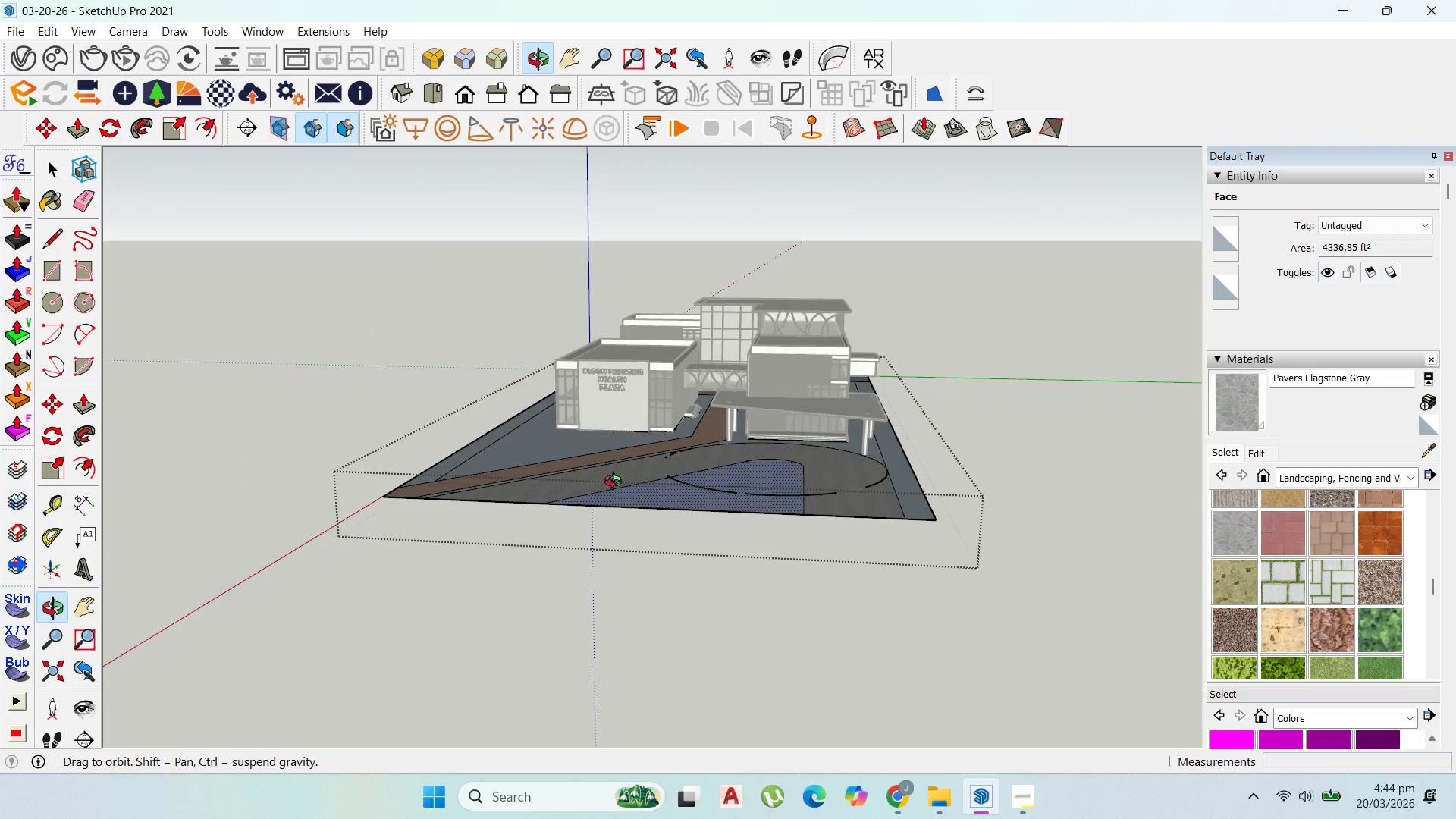 
scroll: coordinate [770, 530], scroll_direction: up, amount: 5.0
 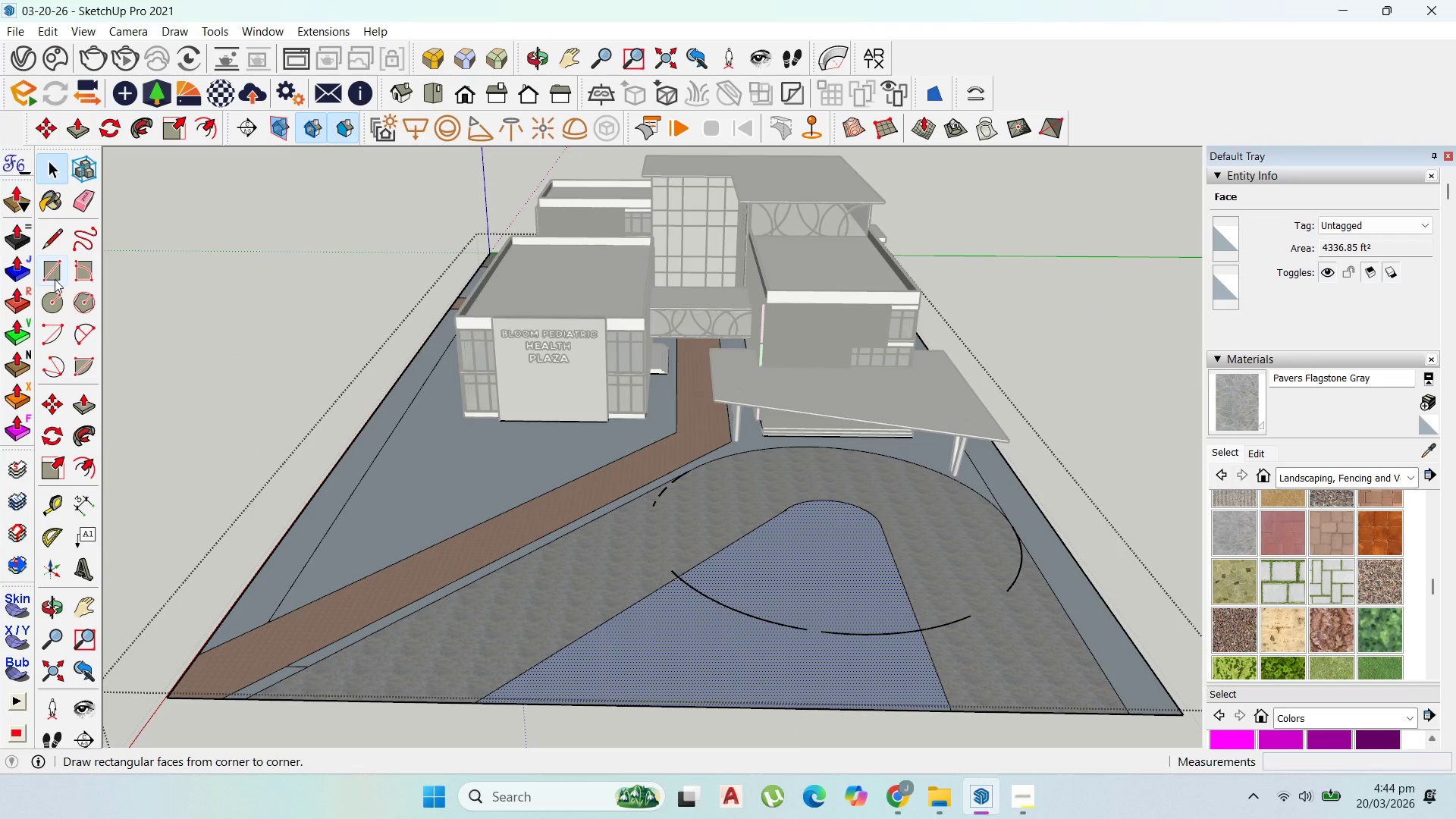 
left_click([51, 303])
 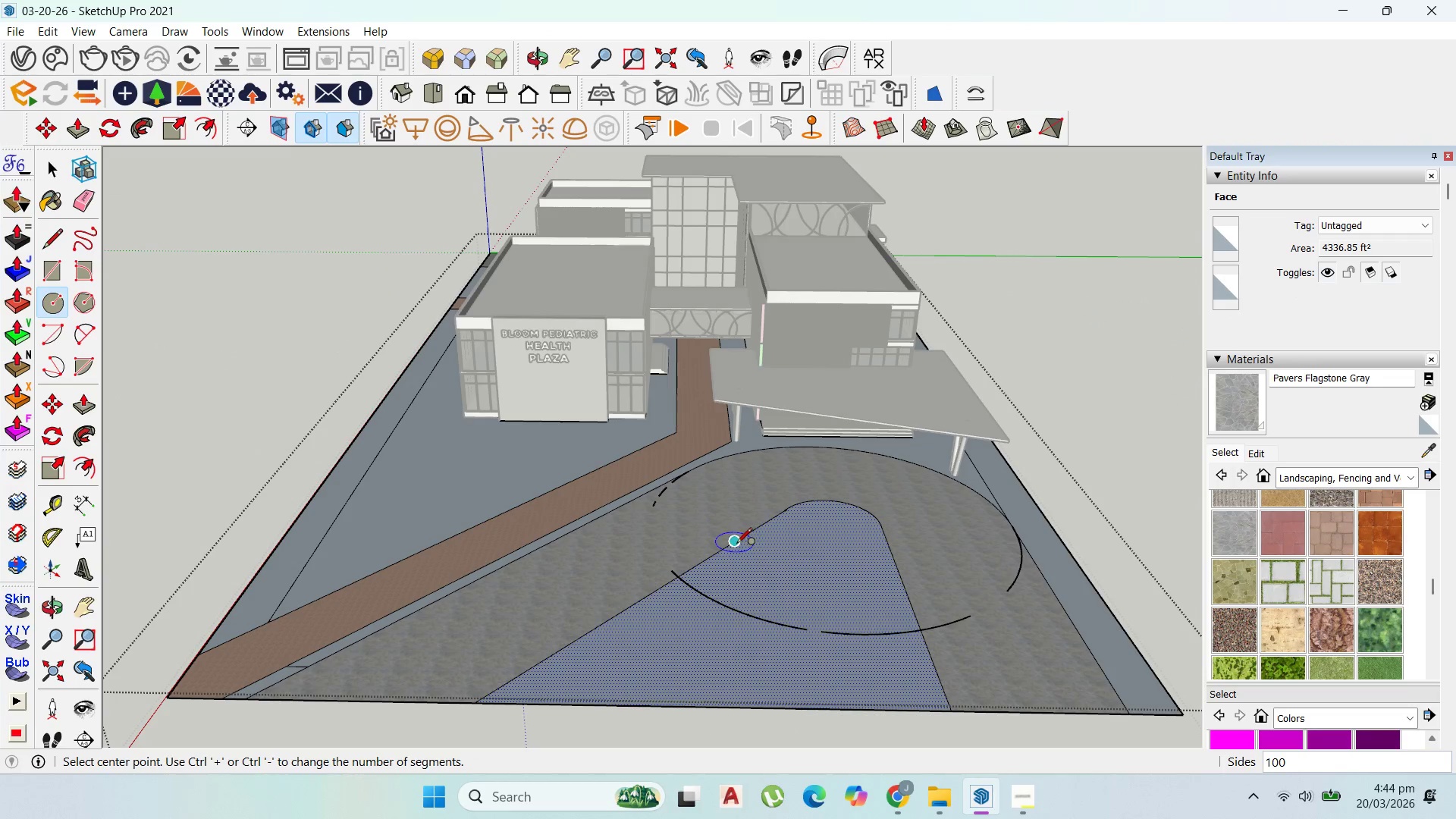 
key(Control+Z)
 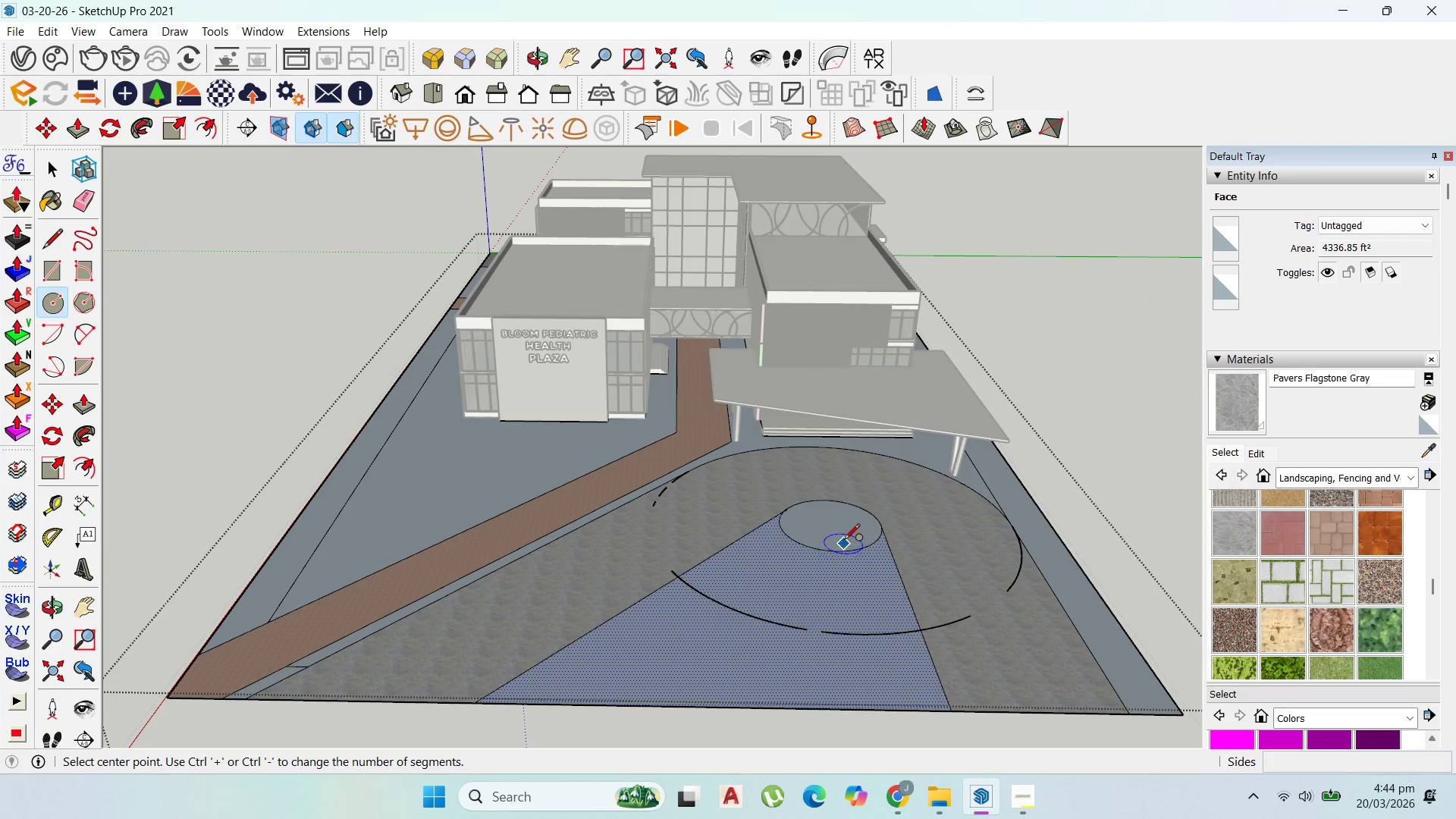 
scroll: coordinate [838, 538], scroll_direction: up, amount: 2.0
 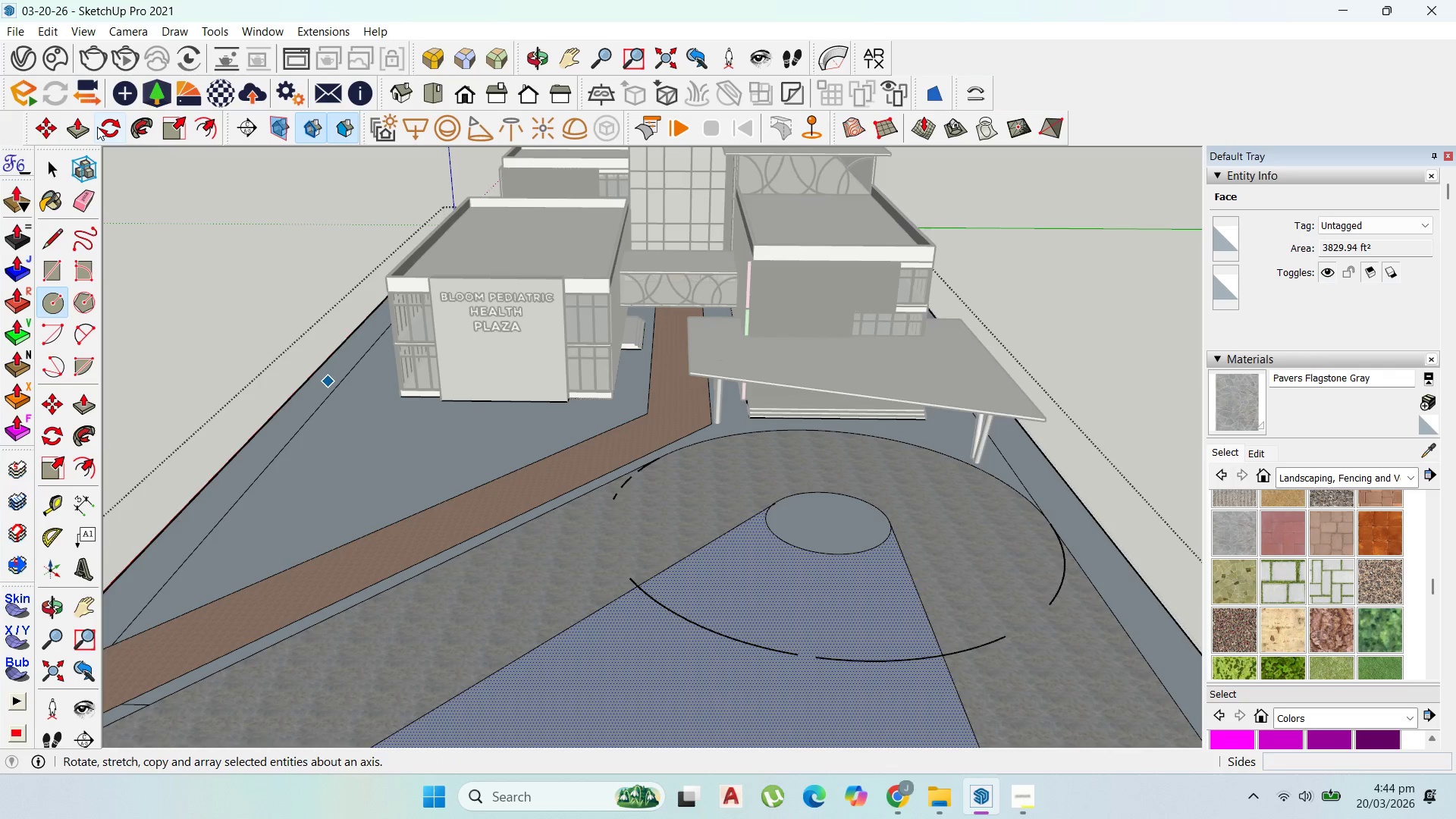 
scroll: coordinate [100, 125], scroll_direction: down, amount: 3.0
 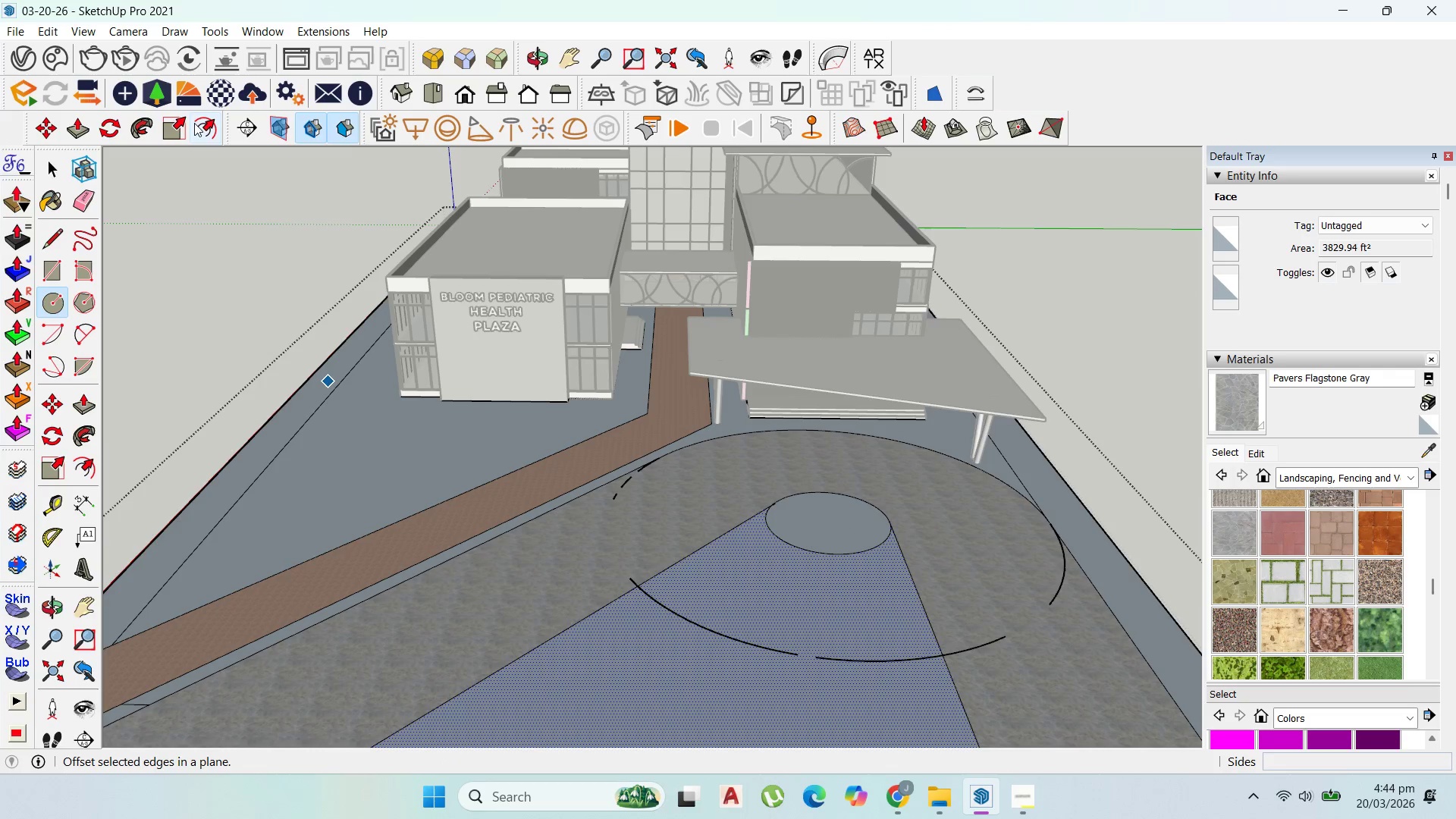 
left_click_drag(start_coordinate=[197, 123], to_coordinate=[206, 123])
 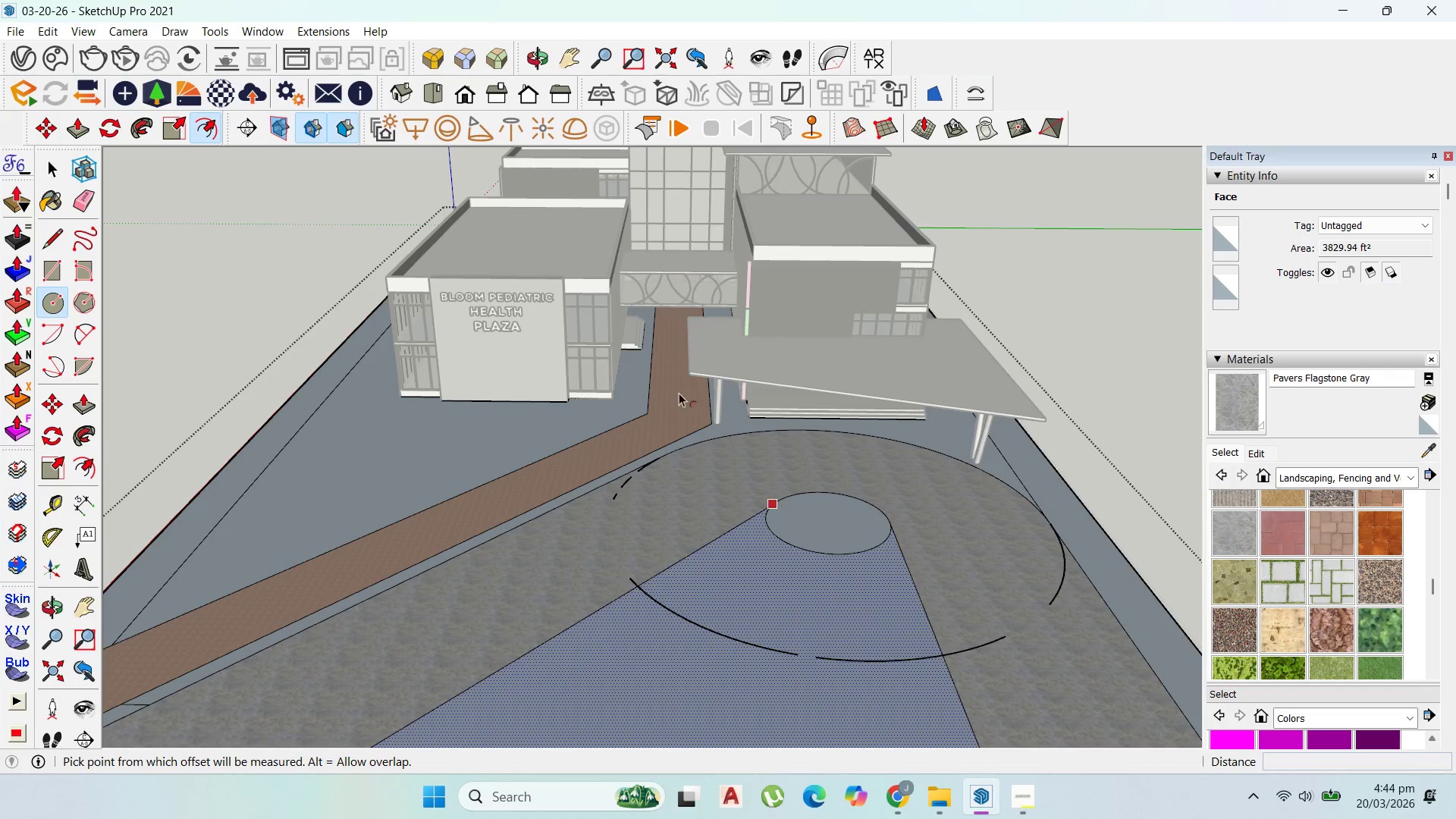 
scroll: coordinate [797, 529], scroll_direction: up, amount: 9.0
 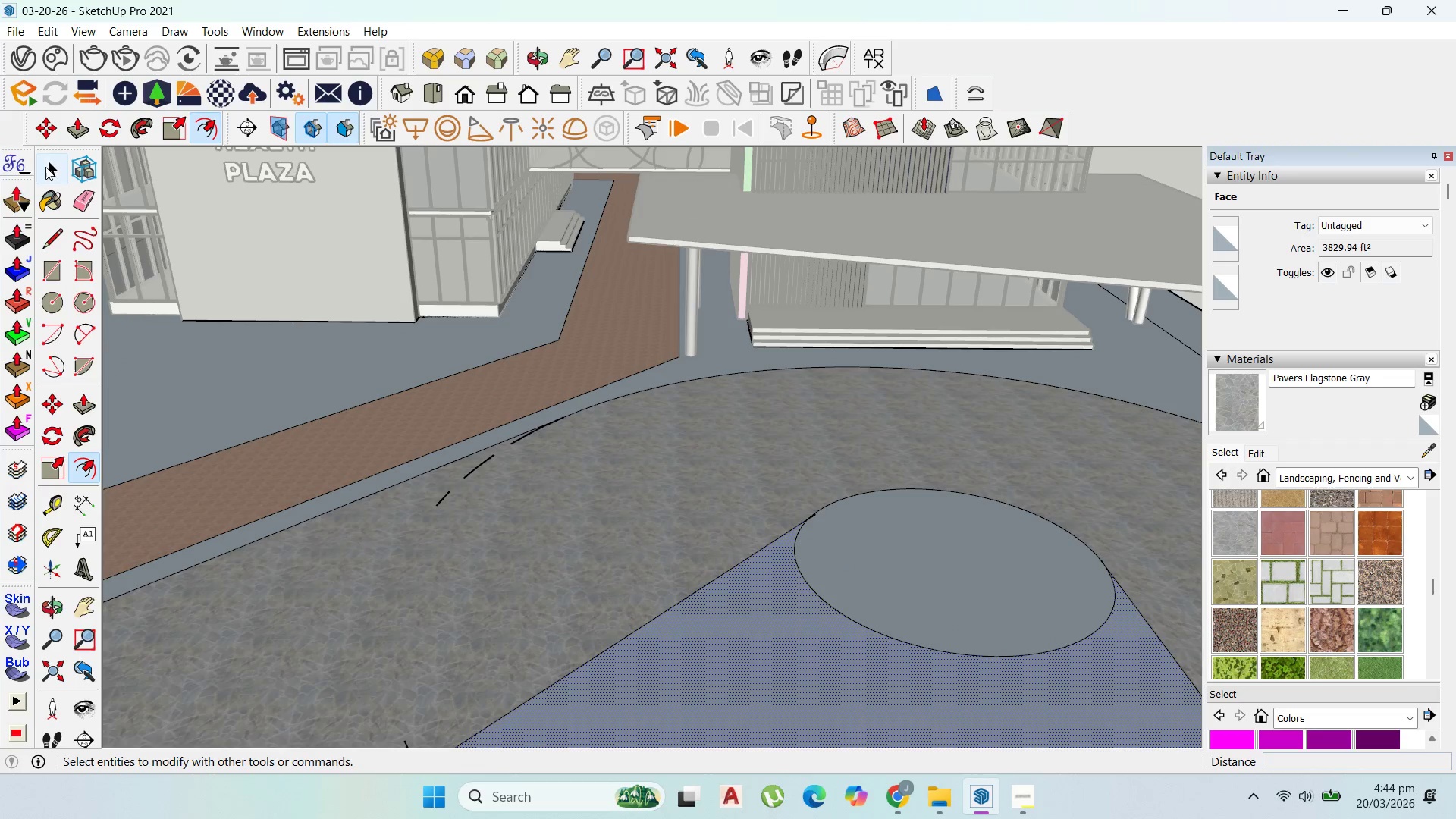 
double_click([992, 548])
 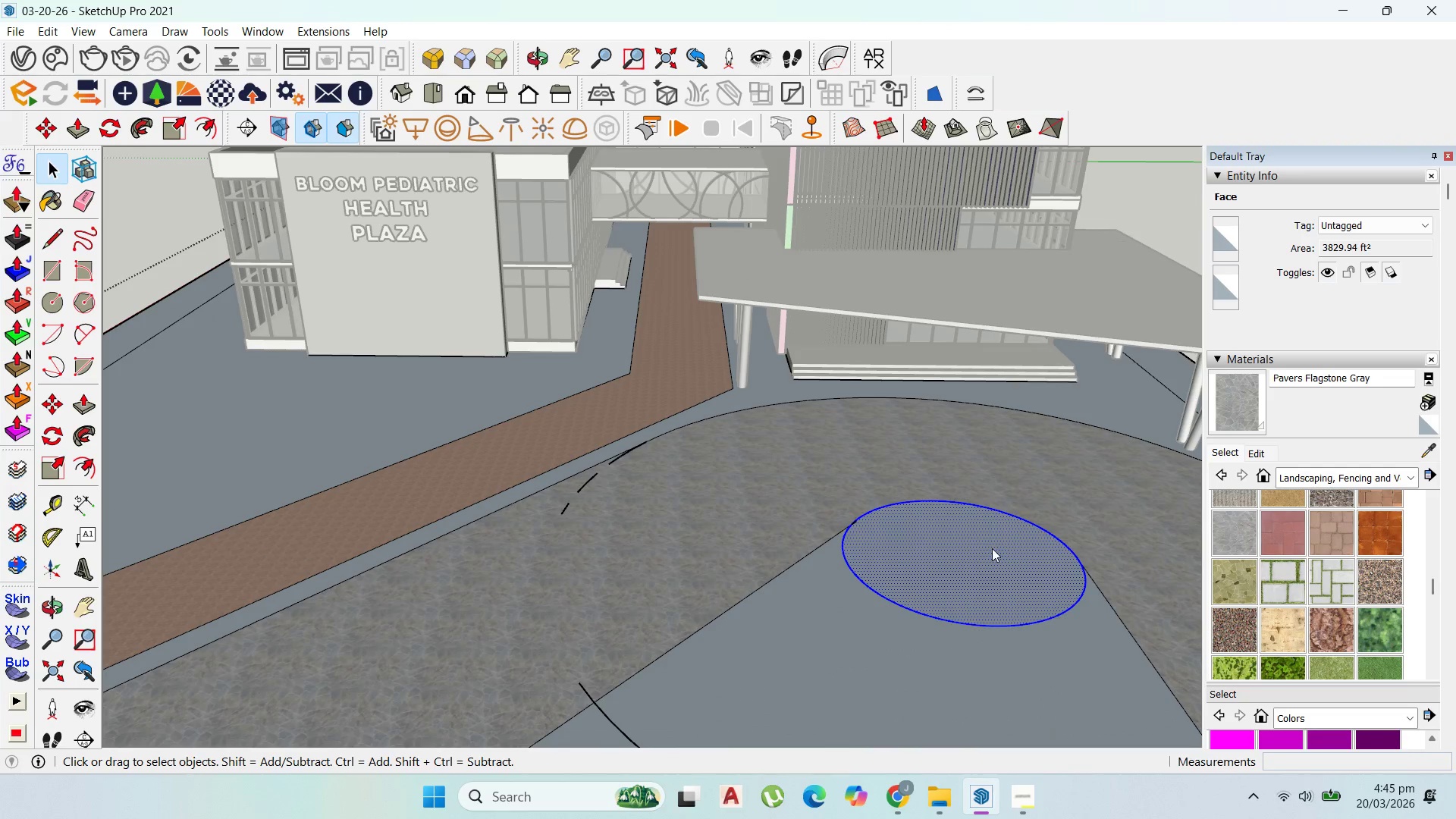 
scroll: coordinate [997, 545], scroll_direction: down, amount: 4.0
 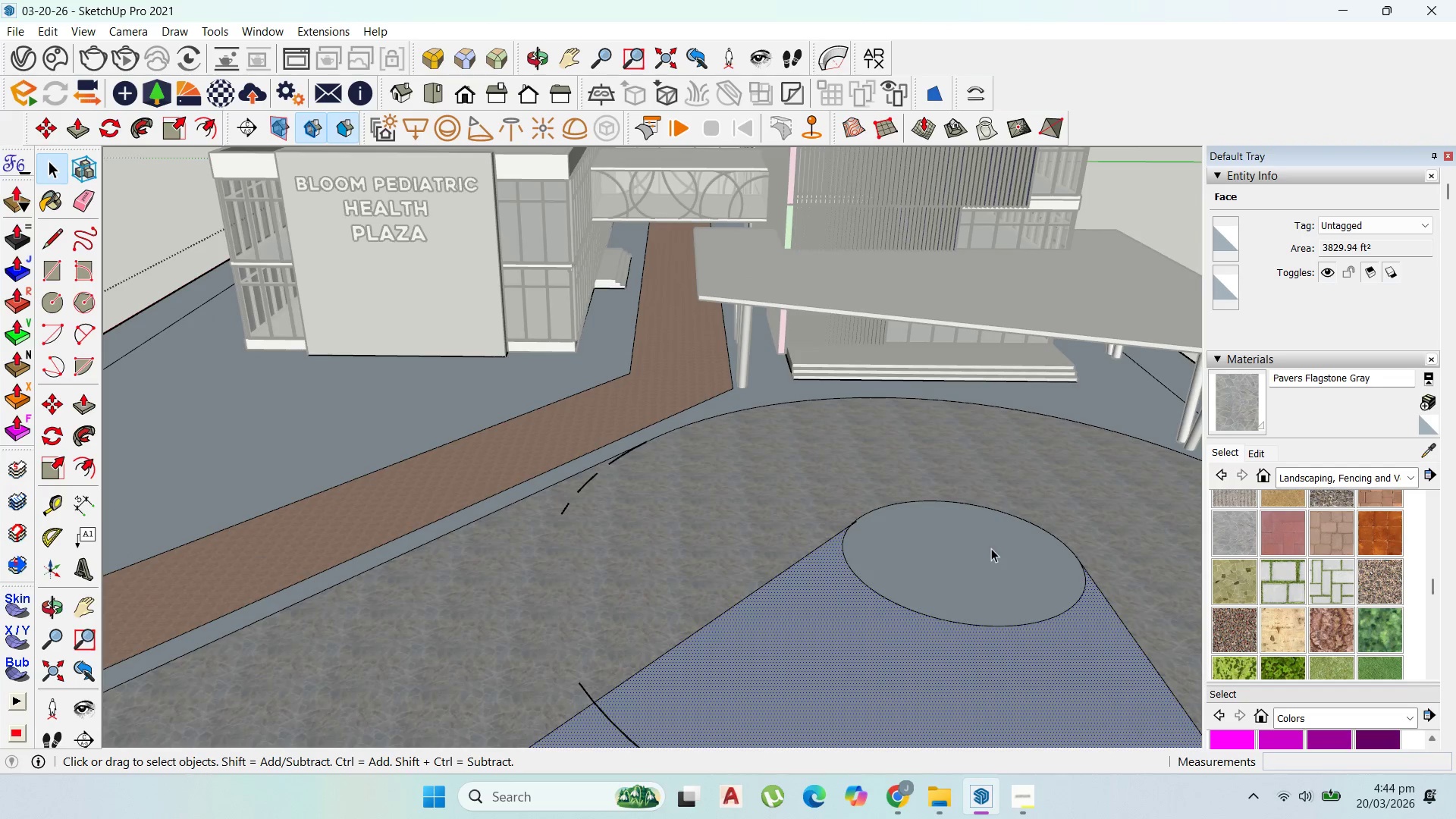 
right_click([992, 548])
 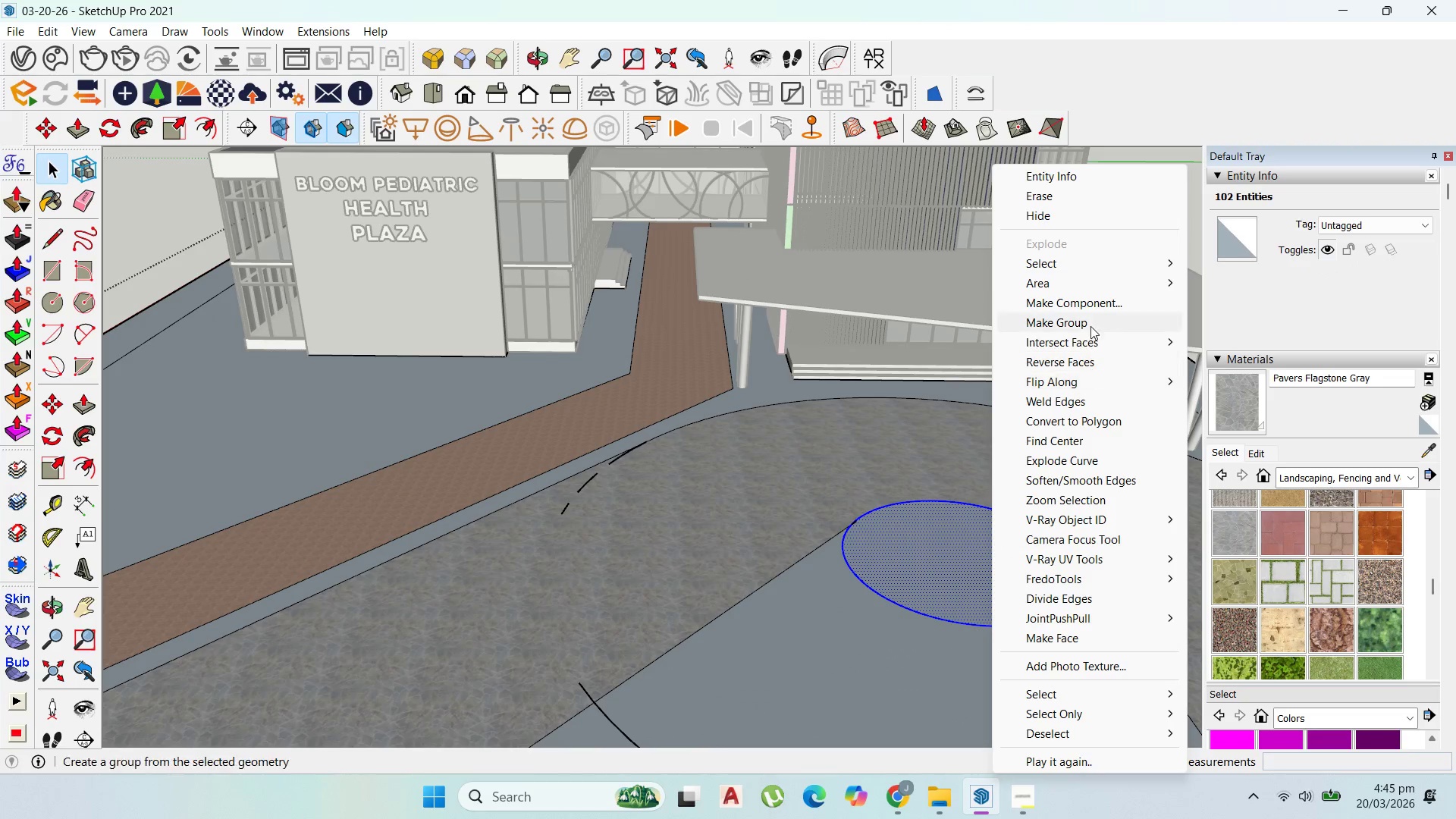 
left_click([1090, 317])
 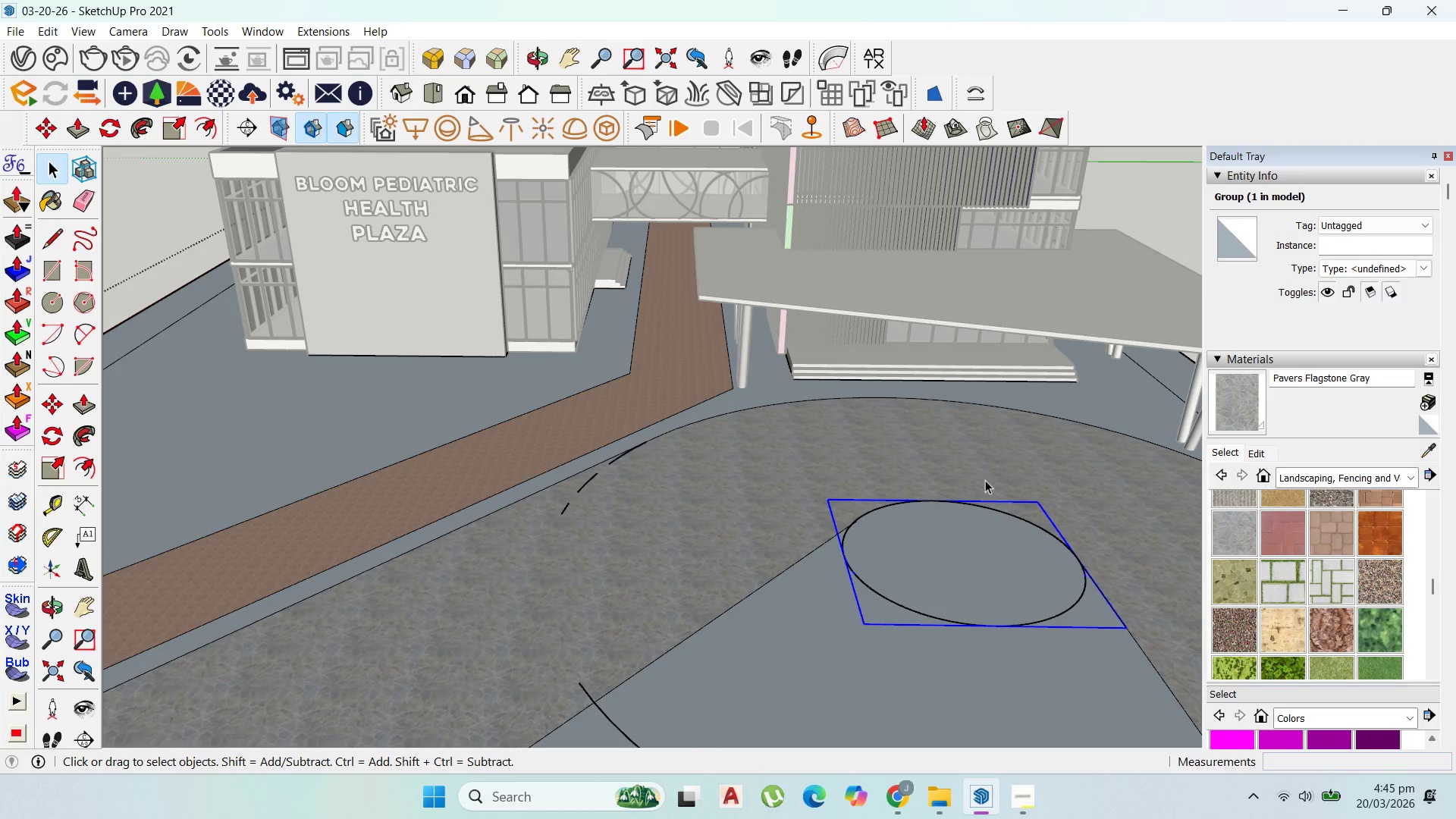 
left_click([967, 538])
 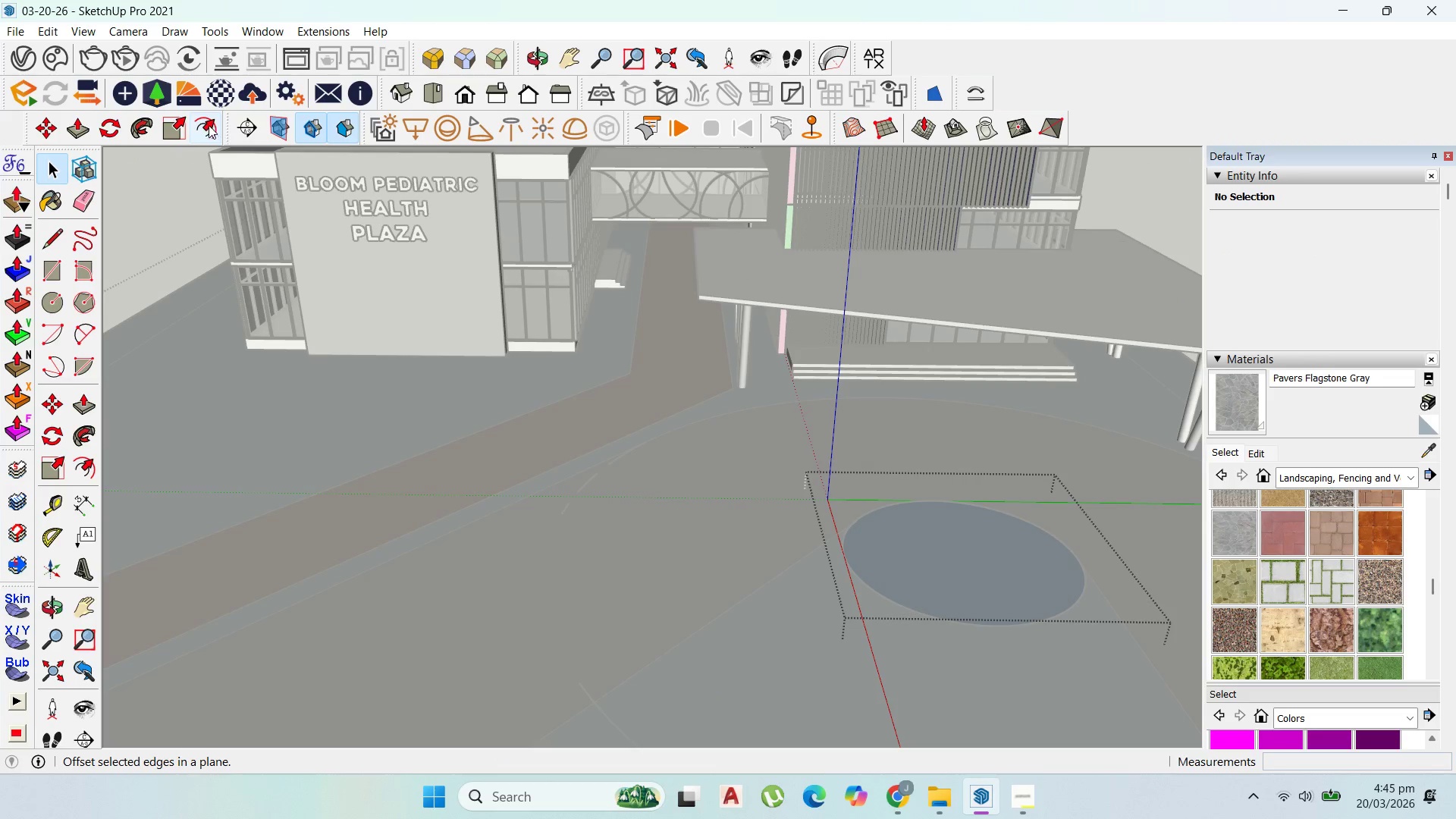 
scroll: coordinate [907, 555], scroll_direction: up, amount: 8.0
 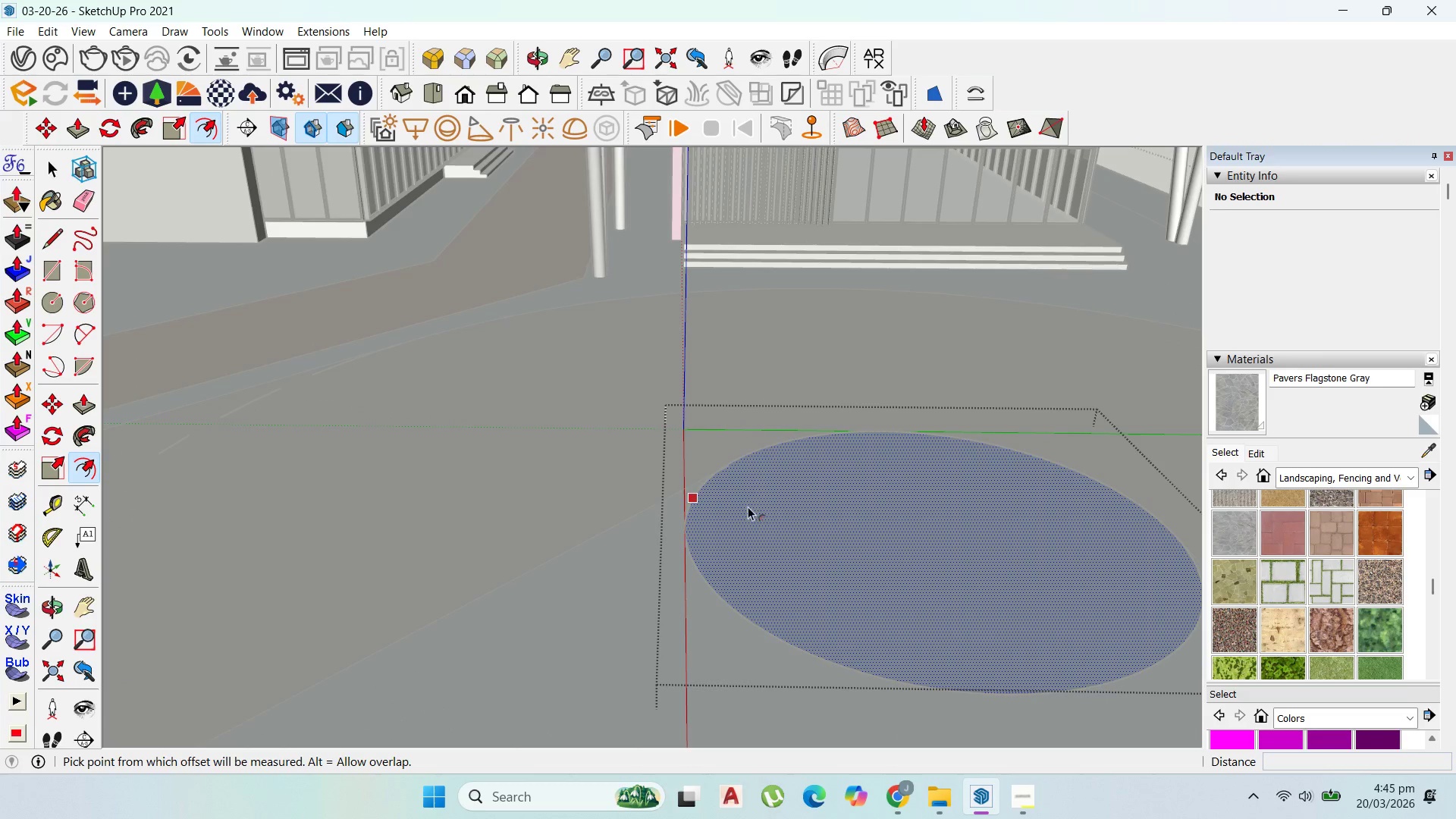 
left_click_drag(start_coordinate=[747, 507], to_coordinate=[728, 514])
 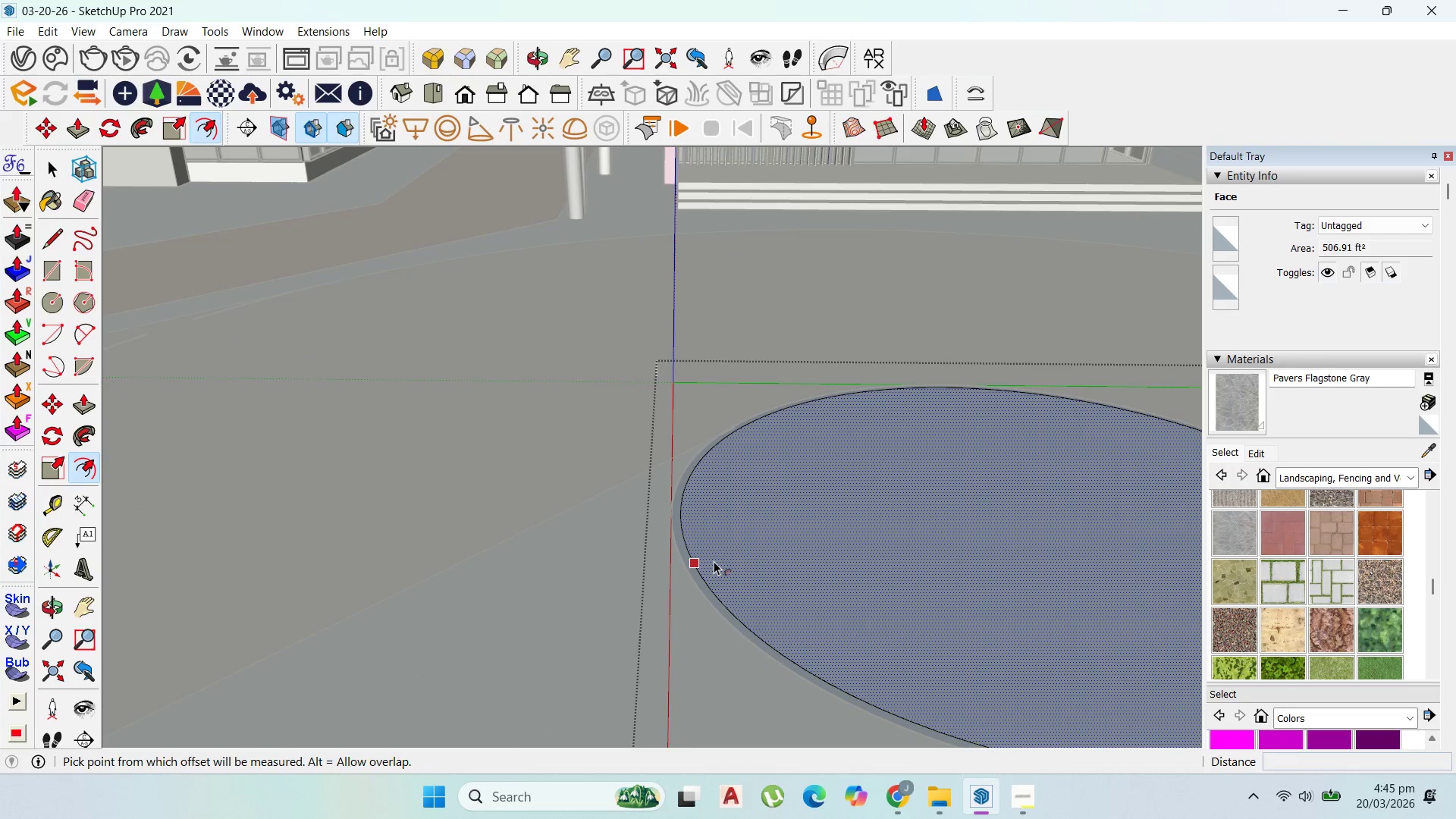 
type(2)
key(Backspace)
type(100)
 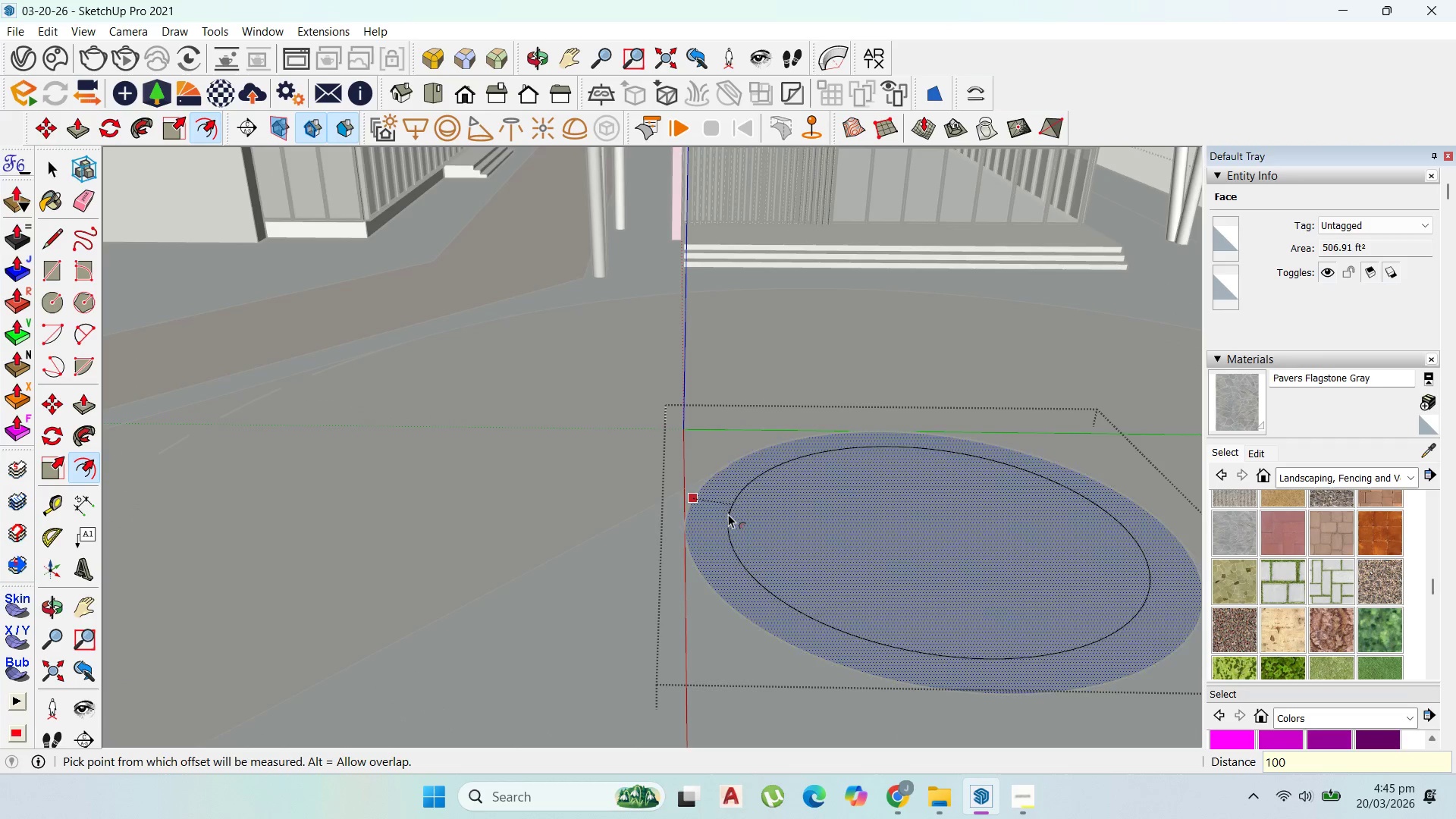 
key(Enter)
 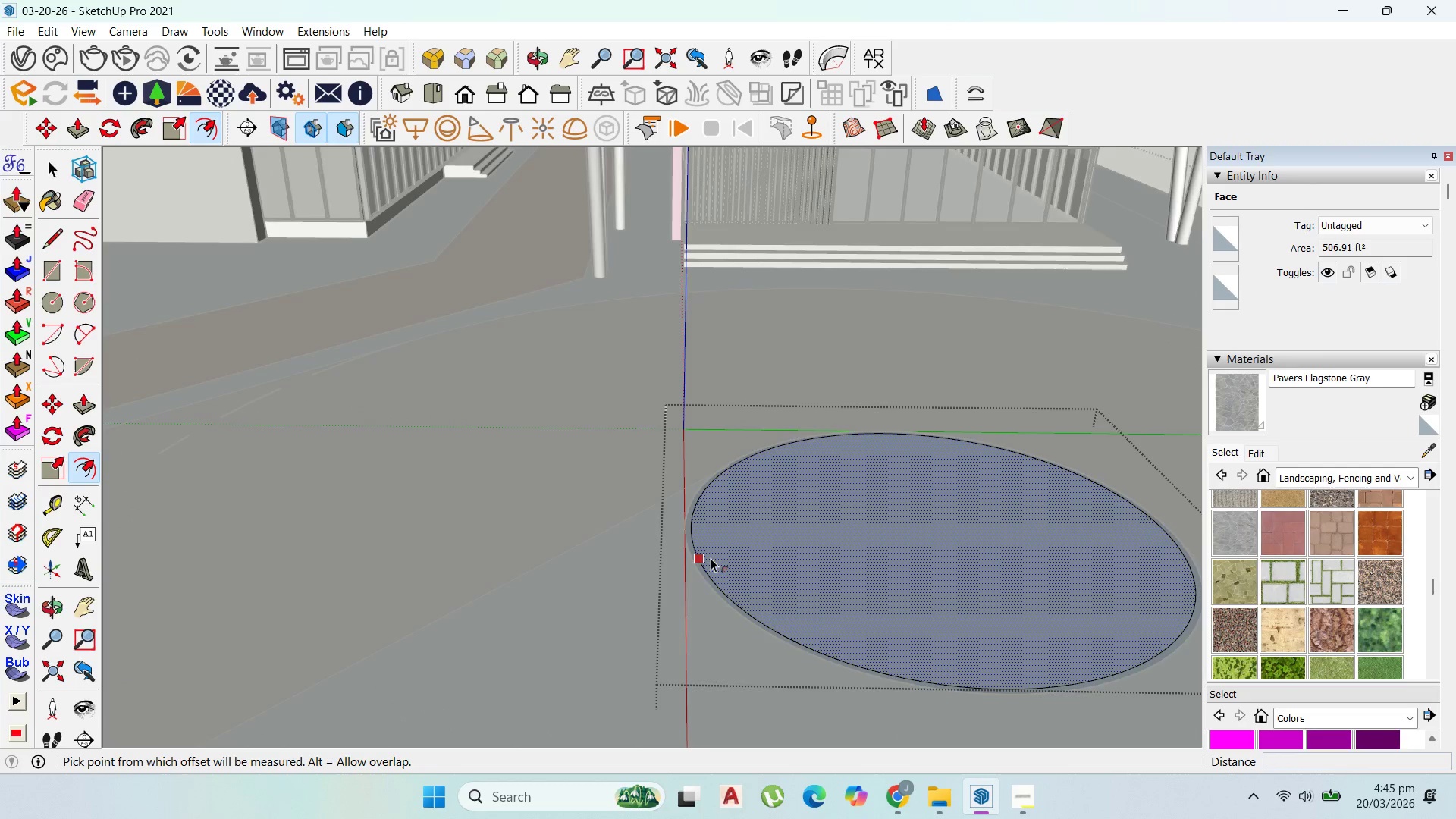 
scroll: coordinate [714, 561], scroll_direction: up, amount: 6.0
 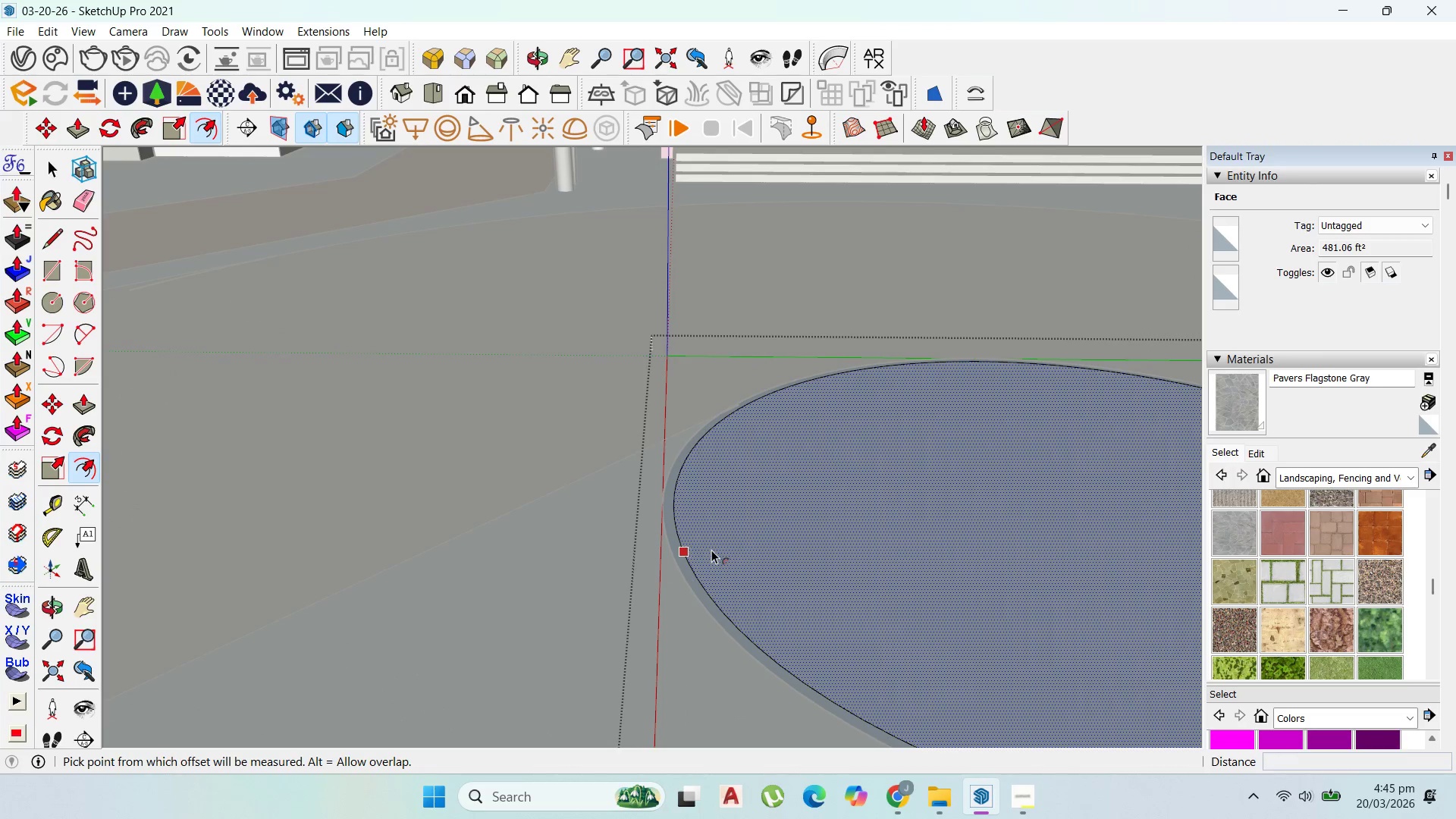 
key(P)
 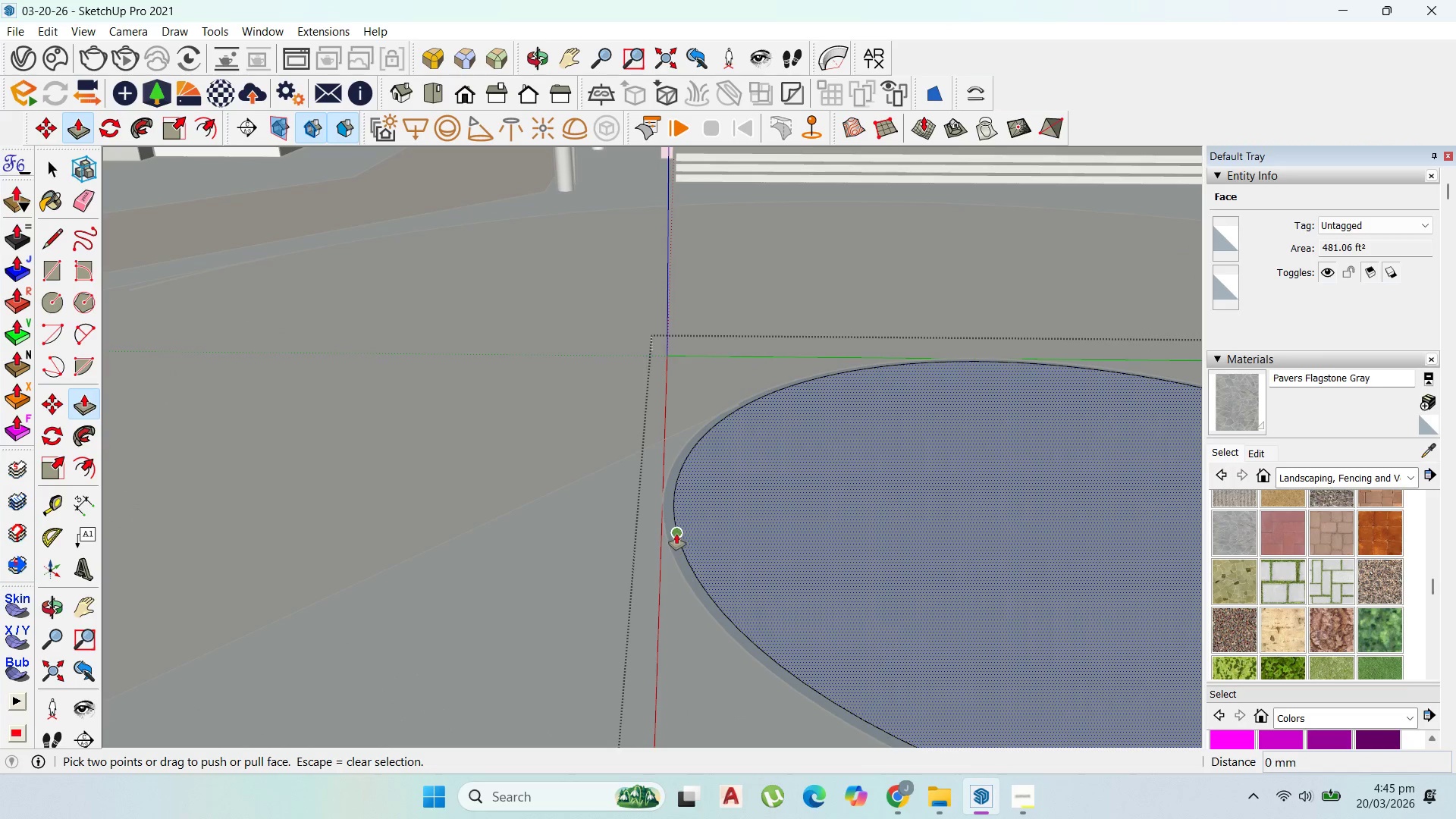 
key(Escape)
 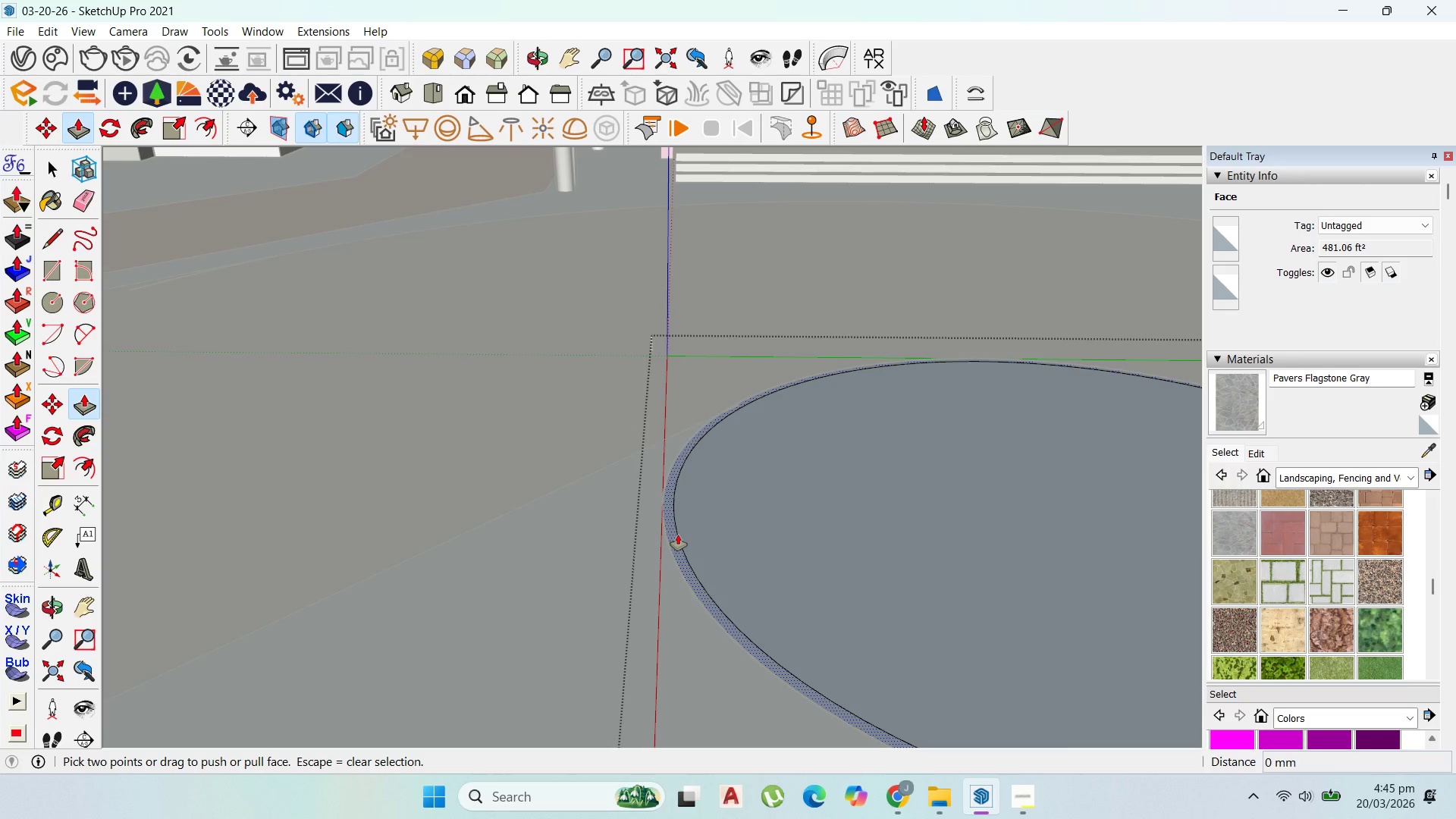 
left_click([678, 535])
 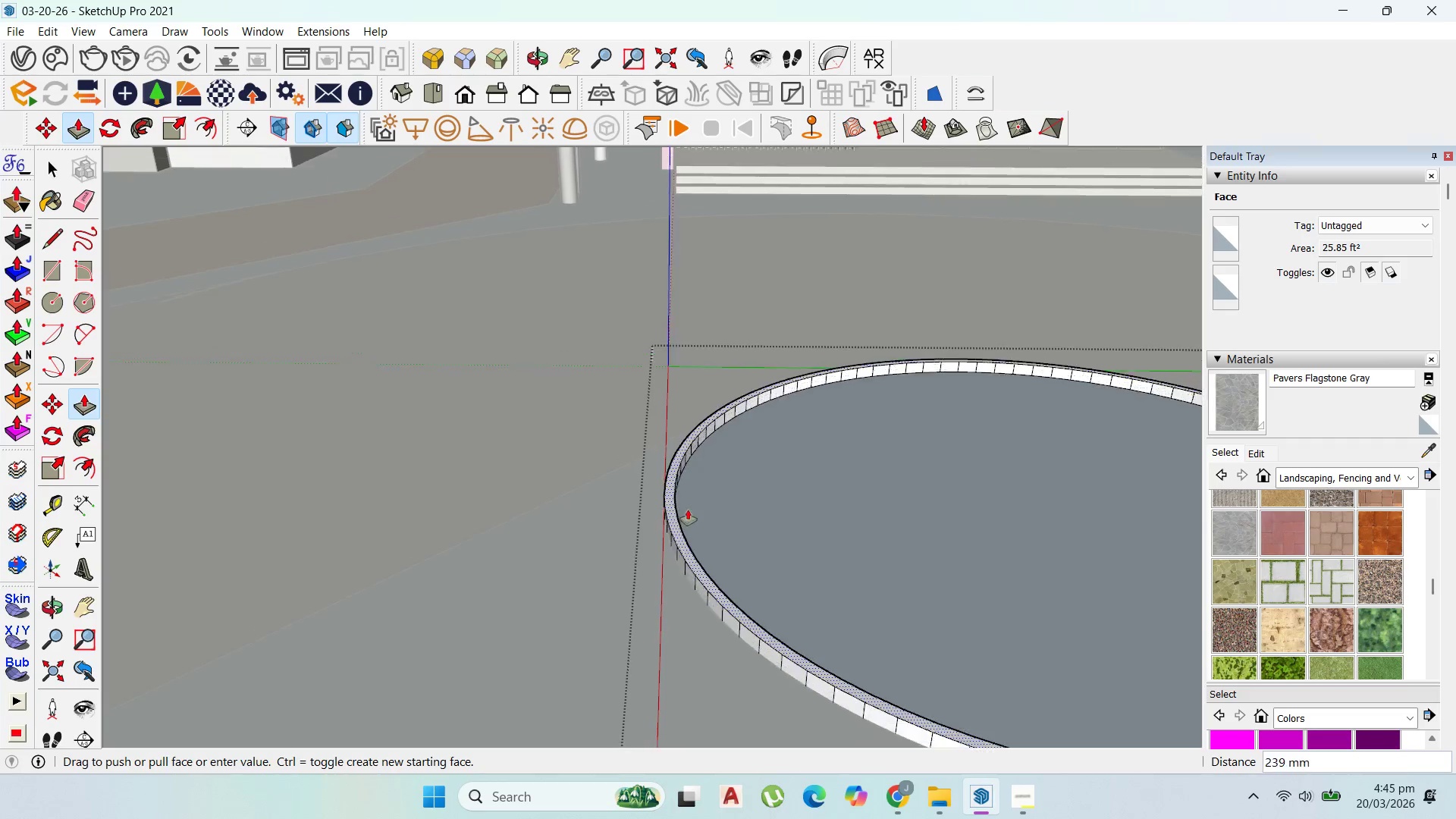 
scroll: coordinate [697, 491], scroll_direction: down, amount: 4.0
 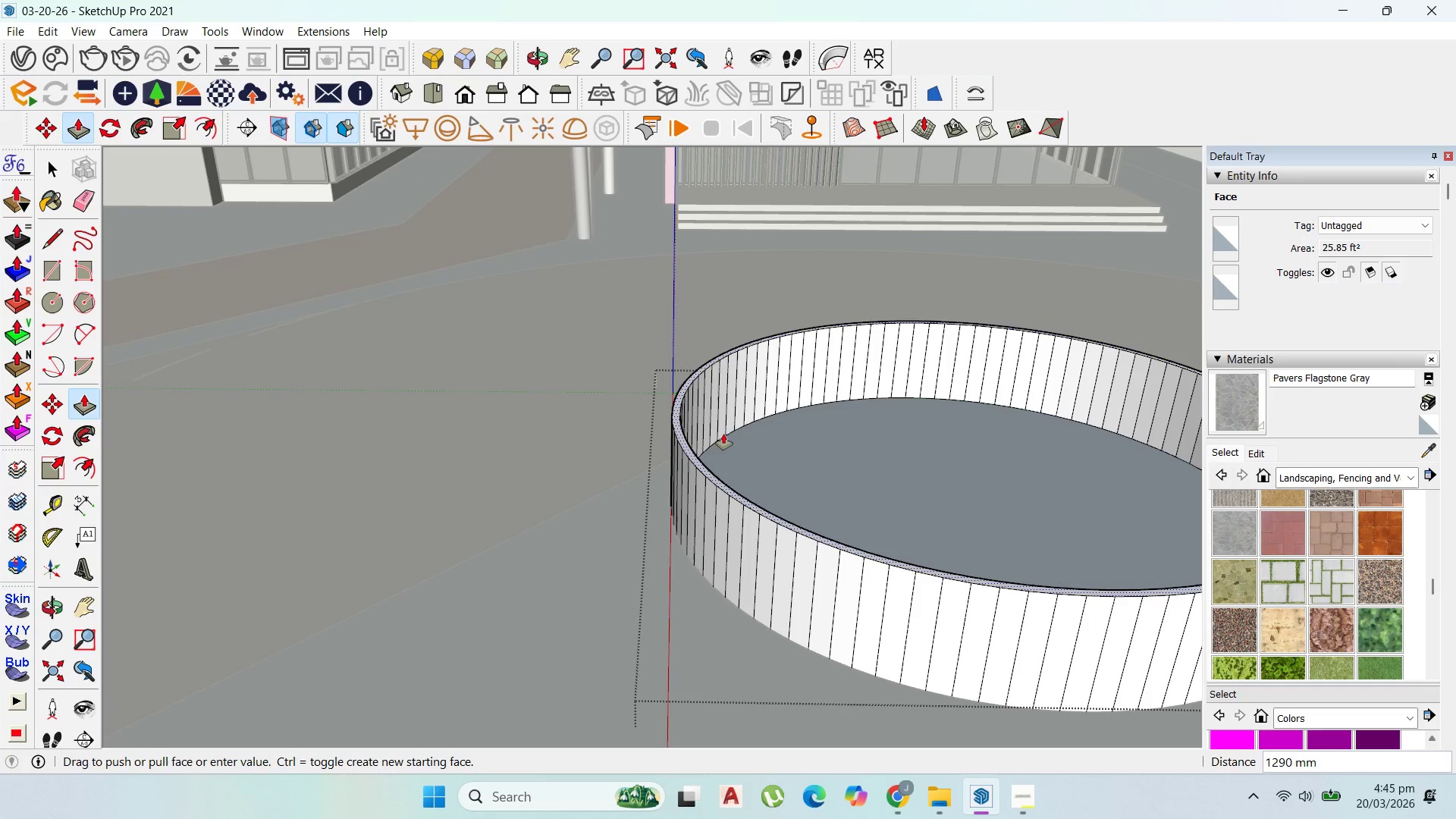 
left_click([723, 433])
 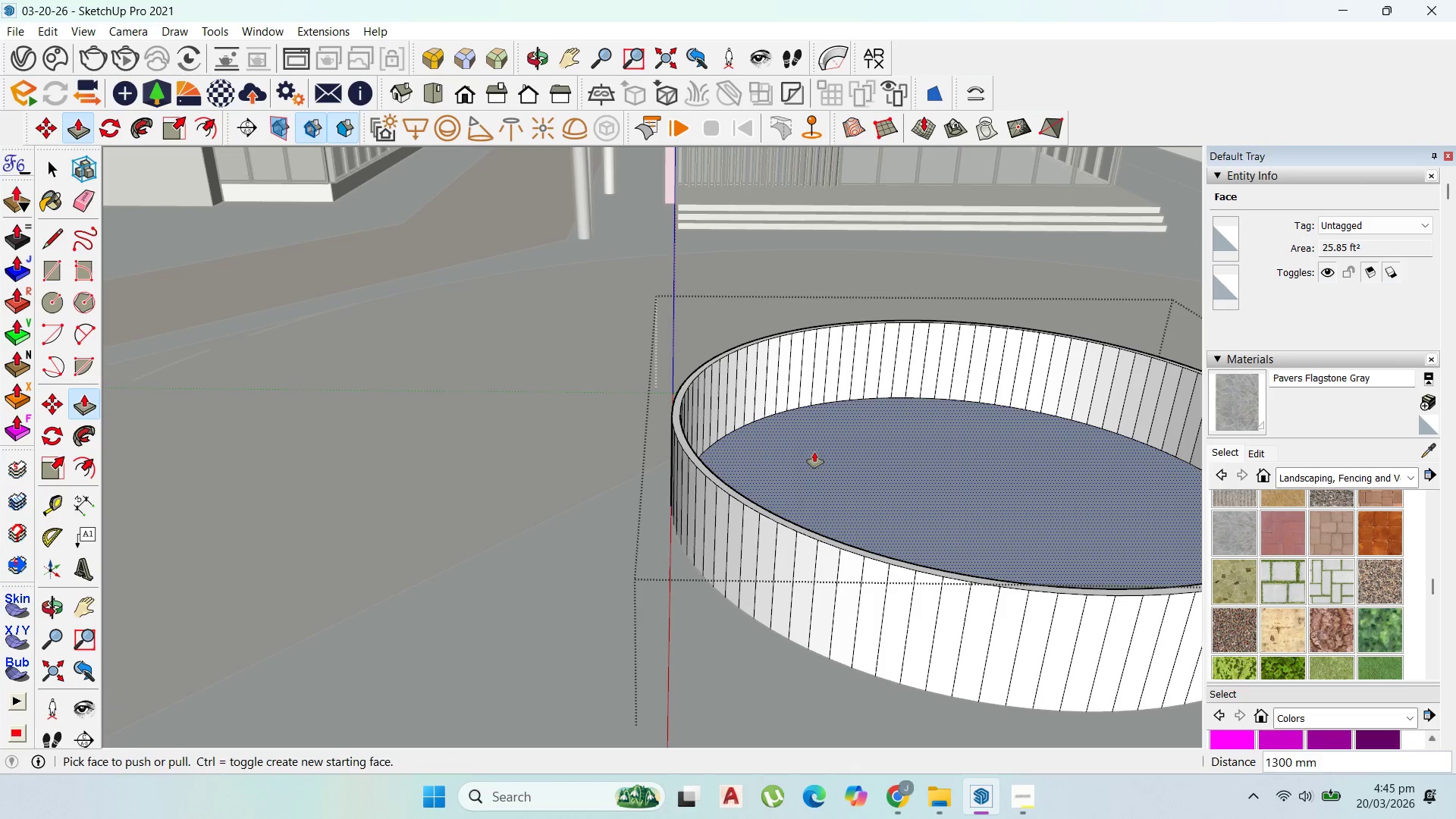 
left_click_drag(start_coordinate=[814, 452], to_coordinate=[830, 401])
 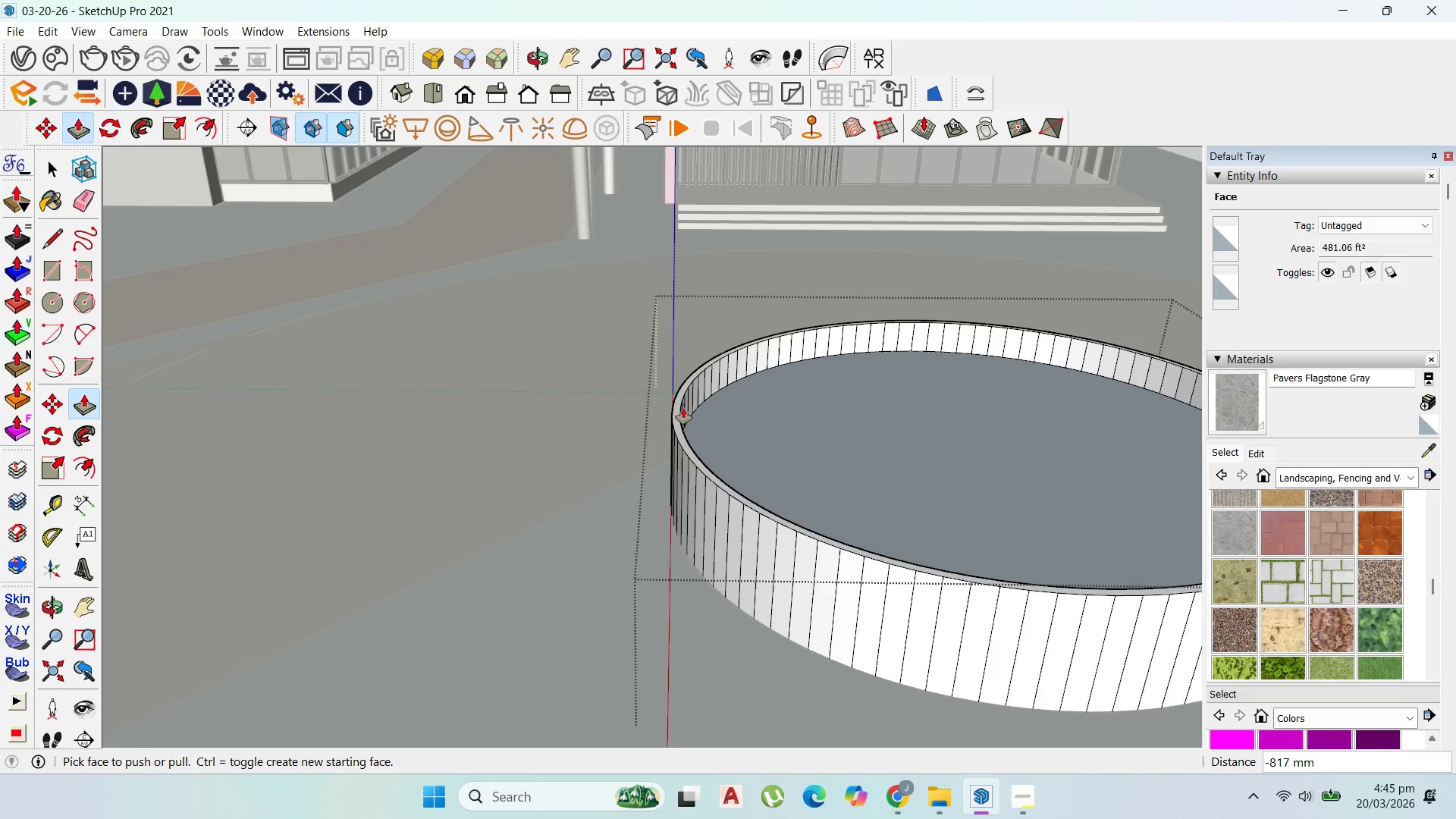 
scroll: coordinate [683, 408], scroll_direction: up, amount: 1.0
 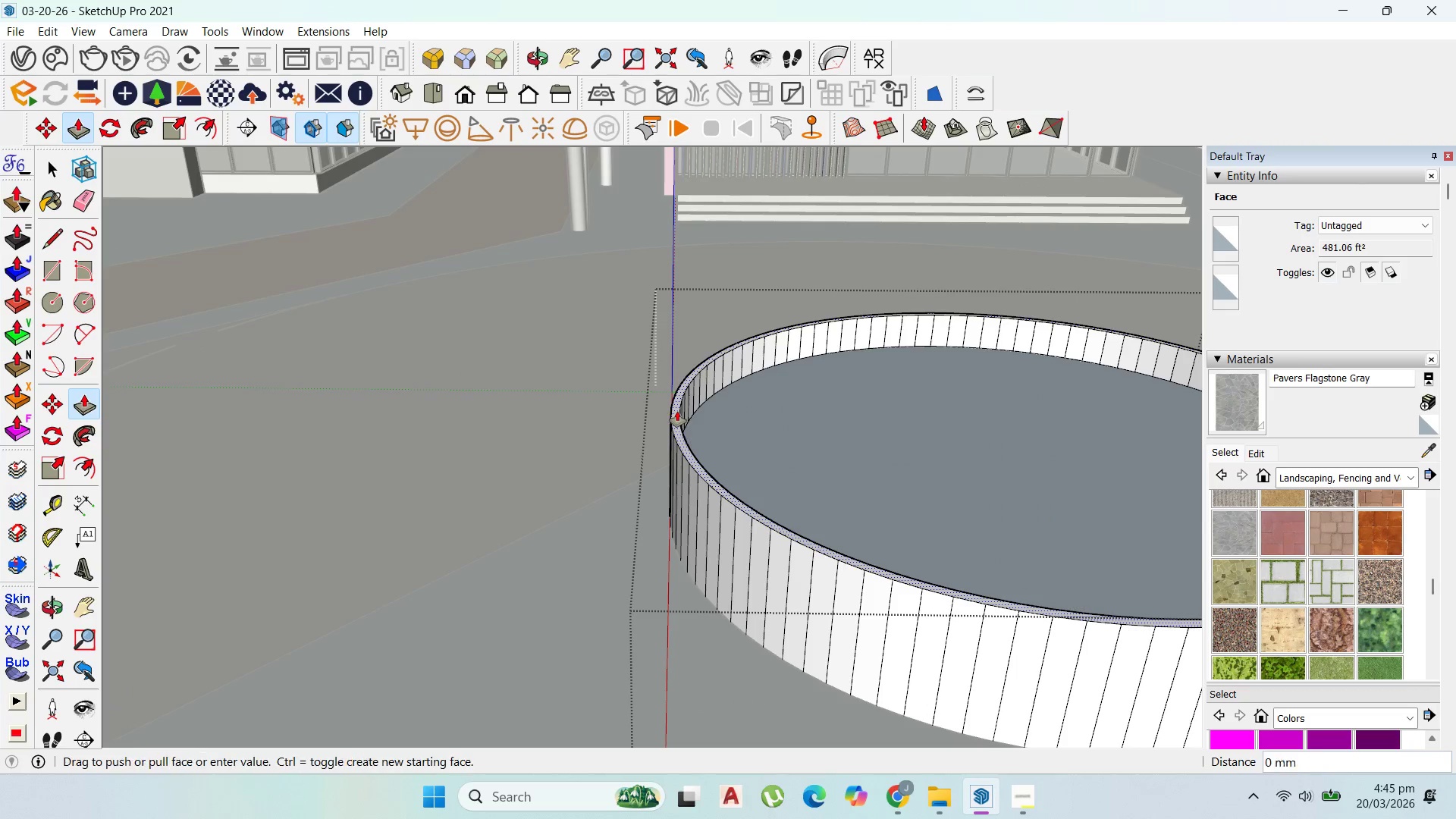 
left_click_drag(start_coordinate=[677, 411], to_coordinate=[676, 441])
 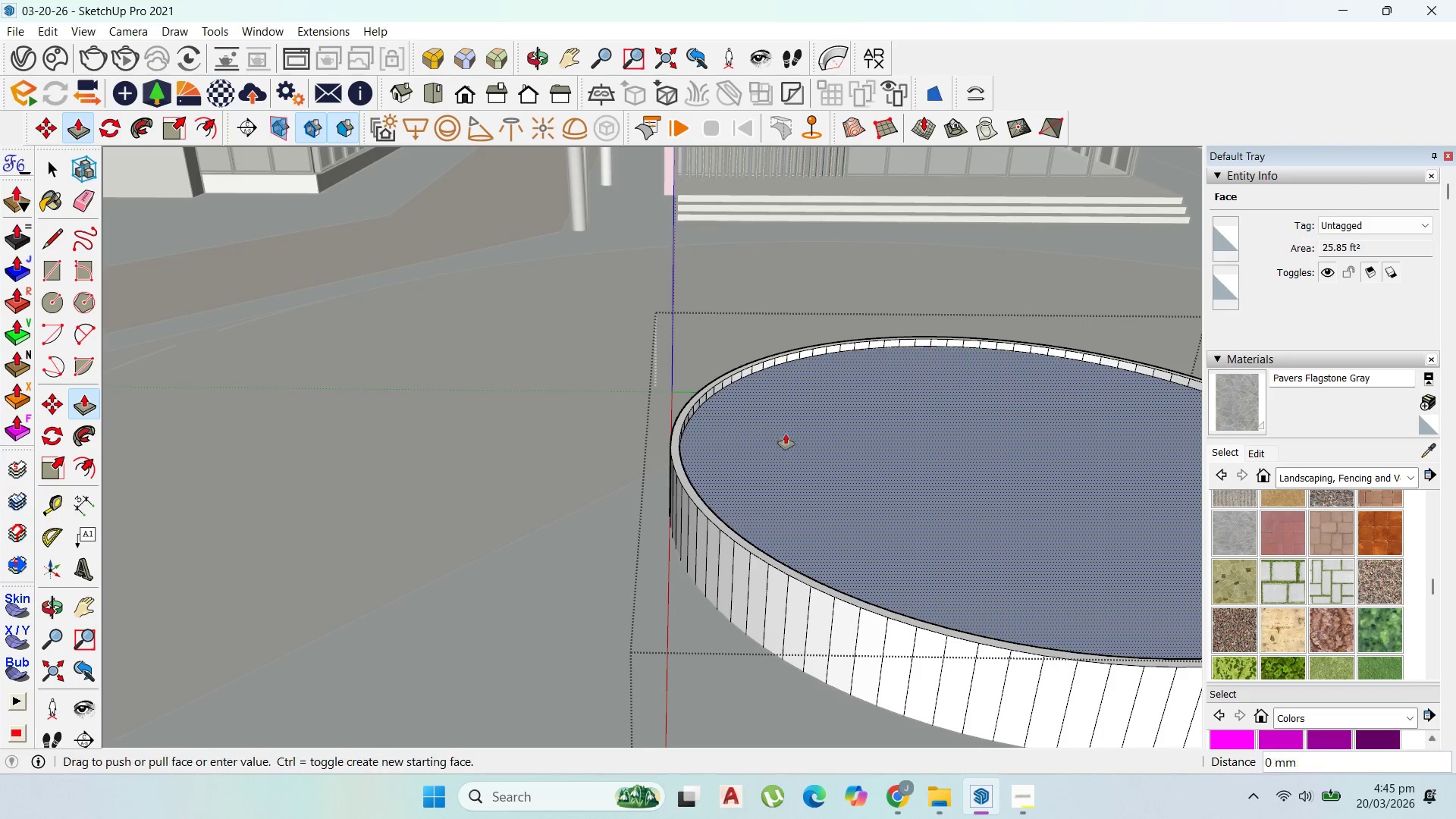 
left_click_drag(start_coordinate=[783, 433], to_coordinate=[789, 450])
 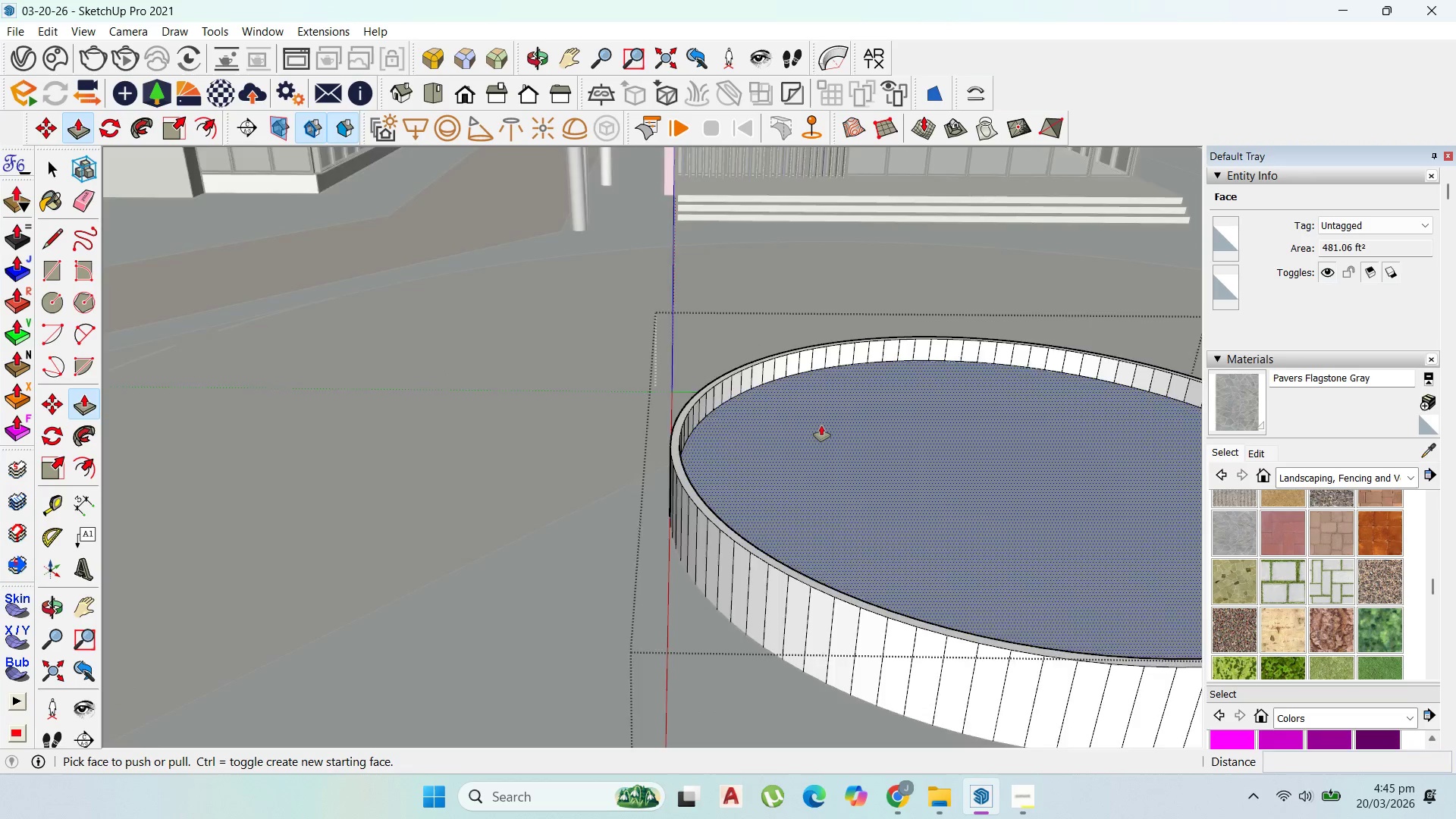 
scroll: coordinate [315, 320], scroll_direction: down, amount: 16.0
 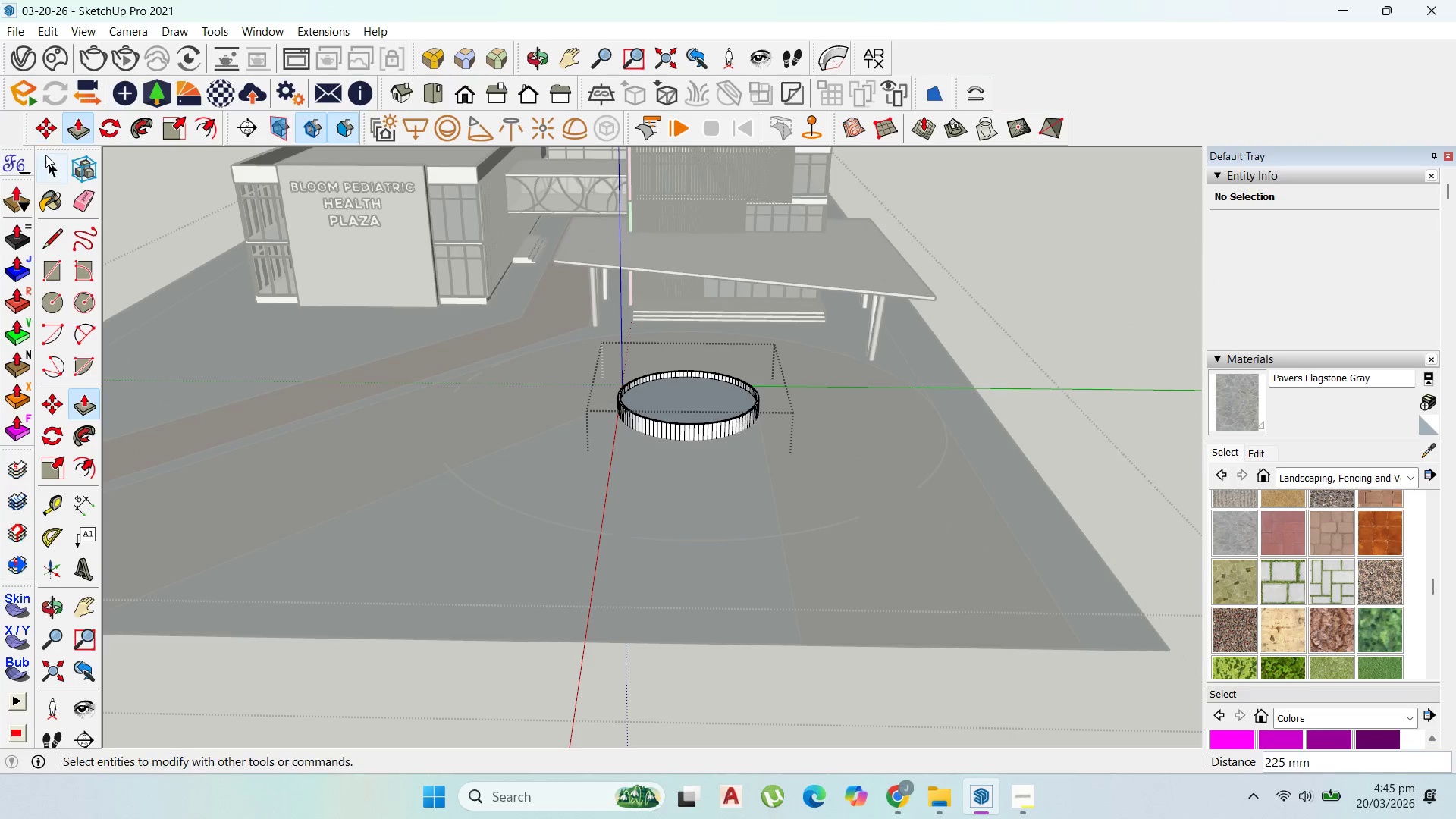 
left_click([49, 162])
 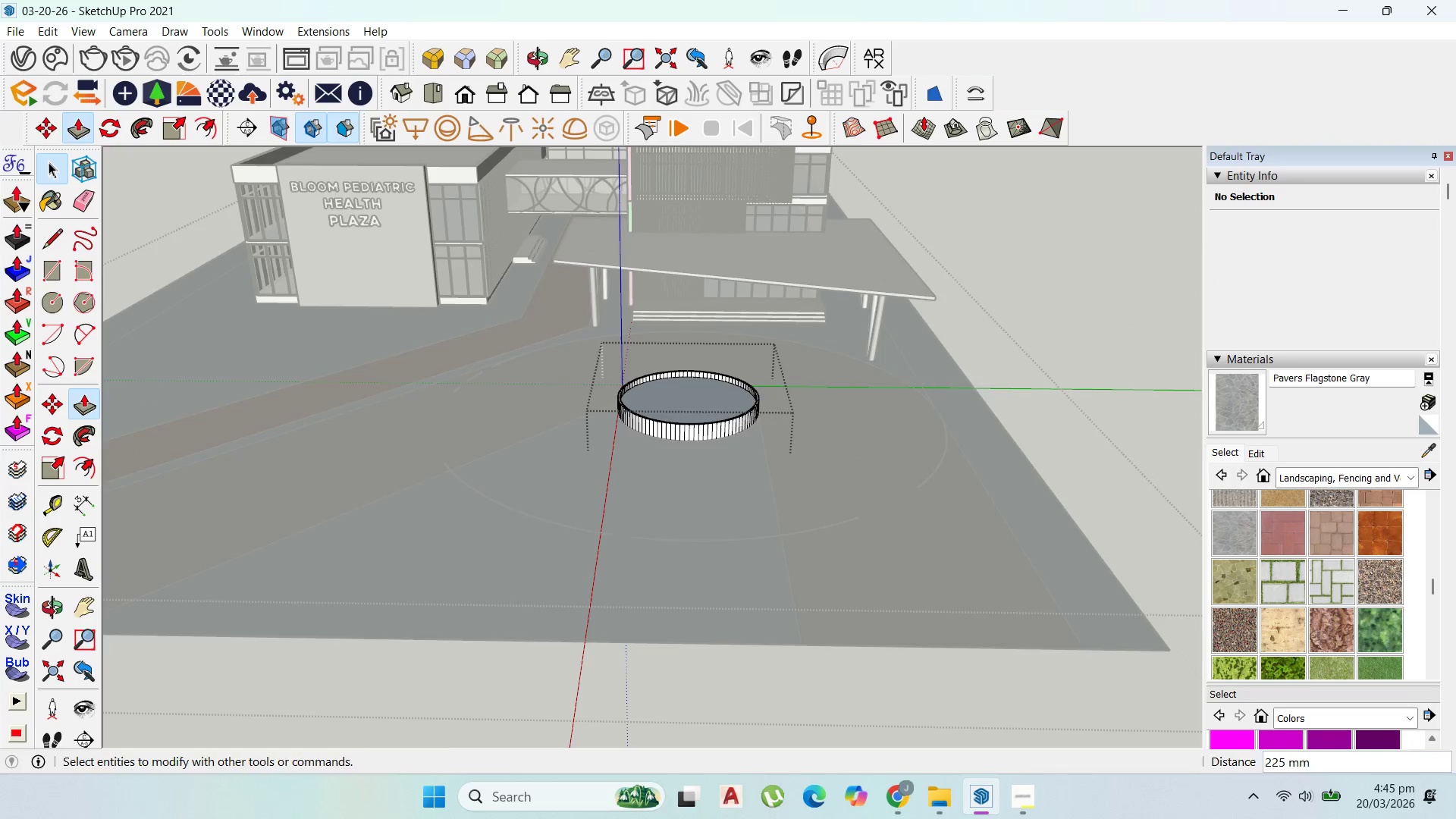 
key(Escape)
 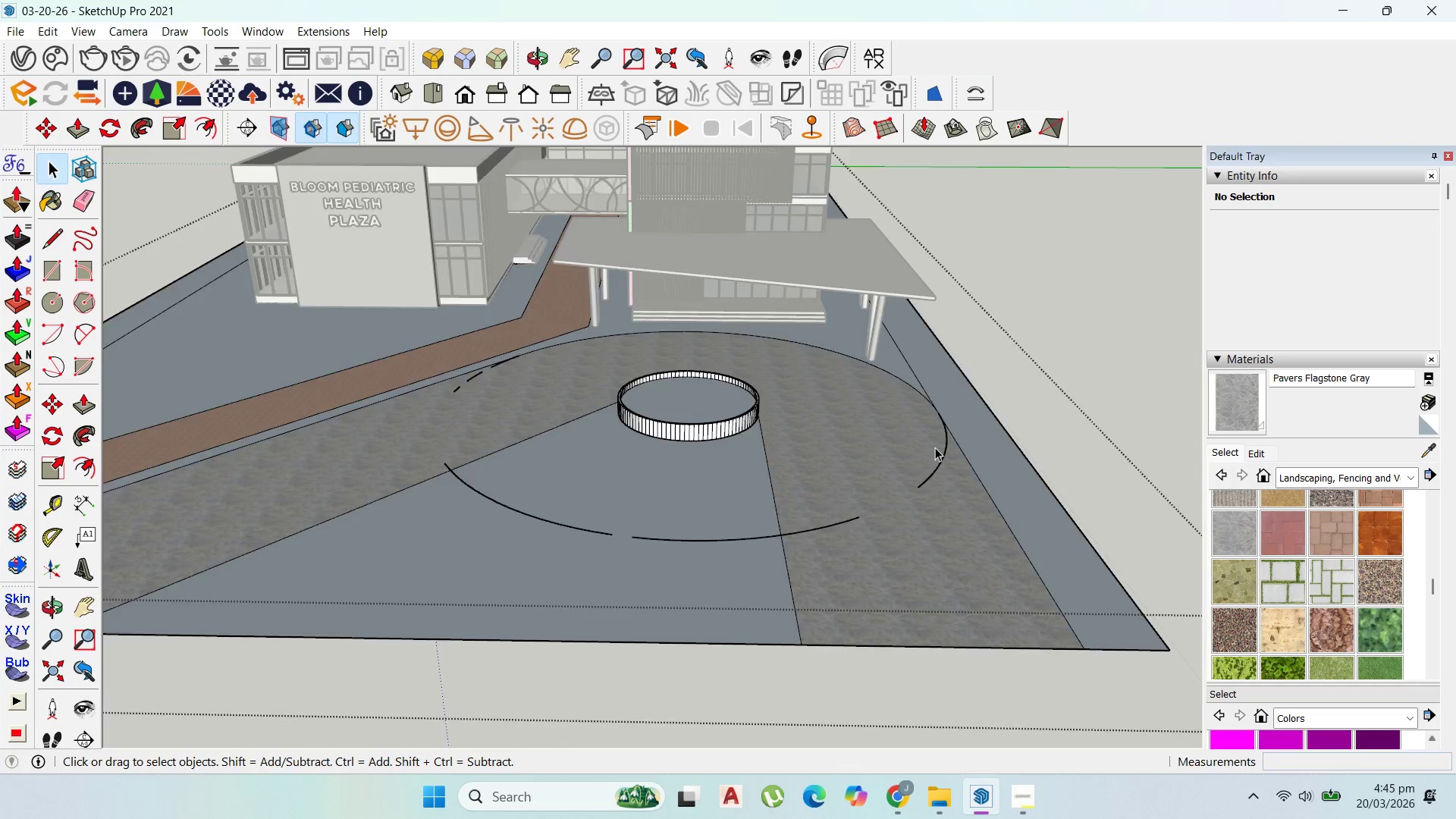 
scroll: coordinate [935, 447], scroll_direction: down, amount: 4.0
 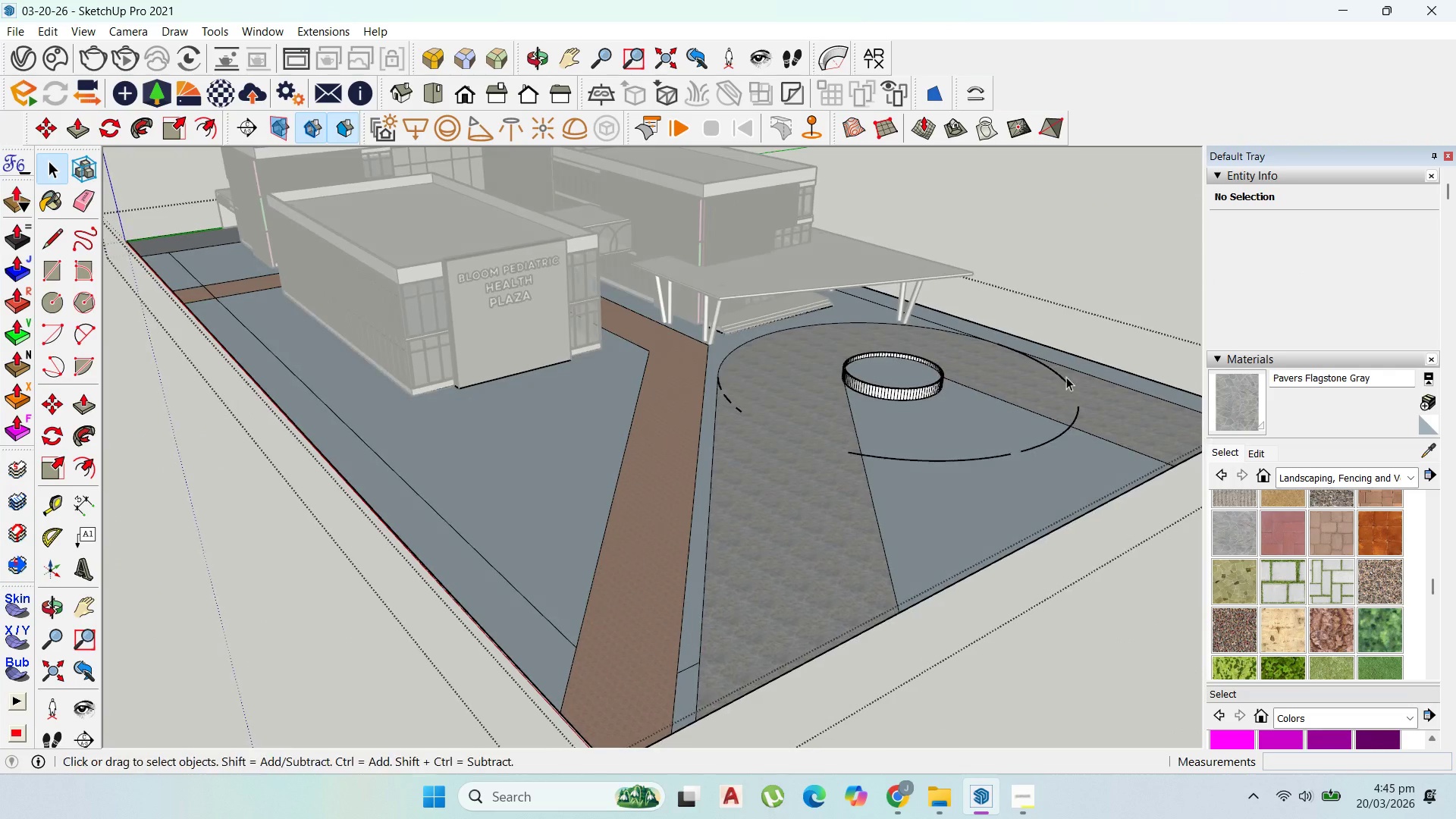 
scroll: coordinate [852, 331], scroll_direction: up, amount: 2.0
 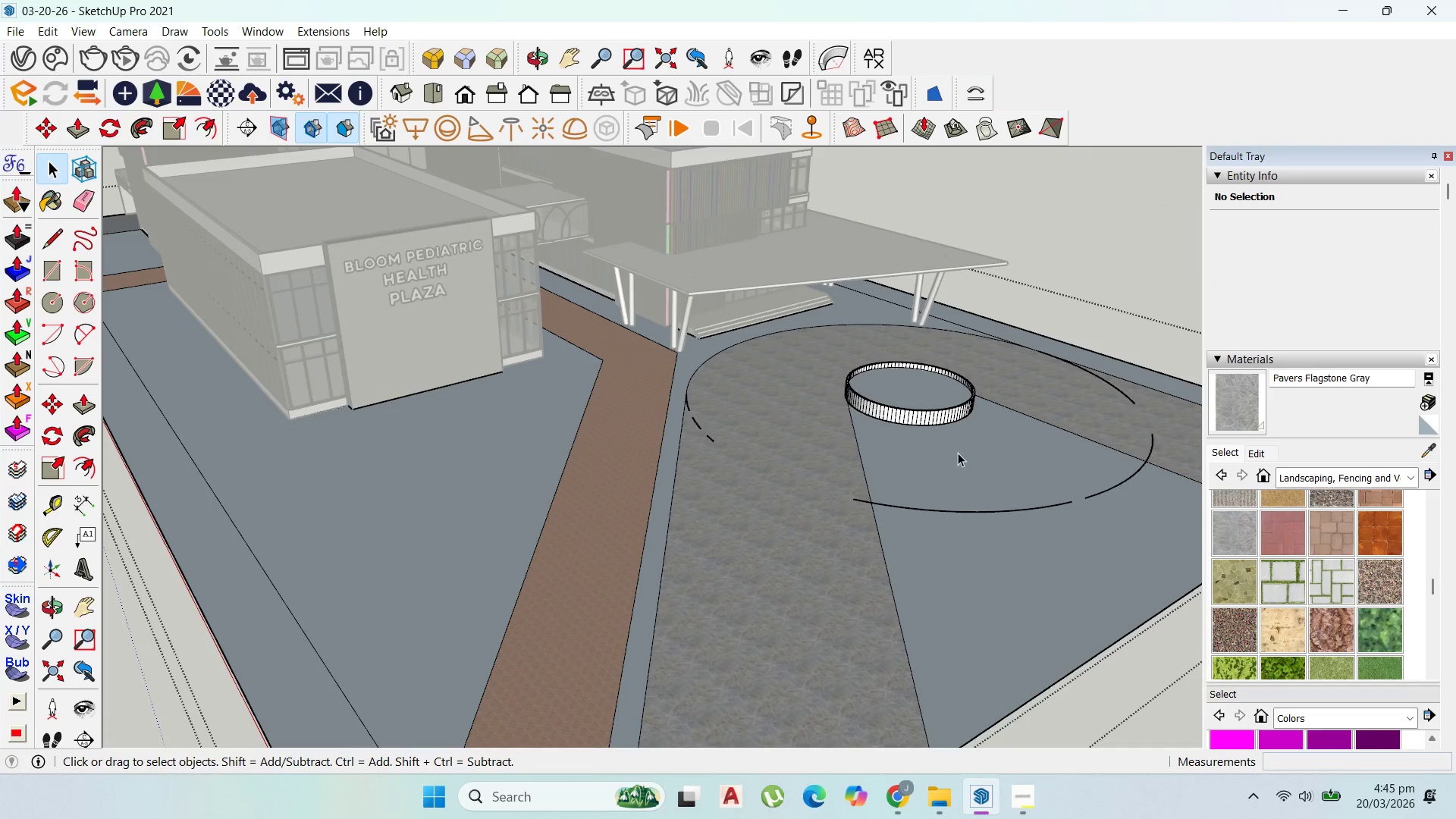 
left_click([969, 472])
 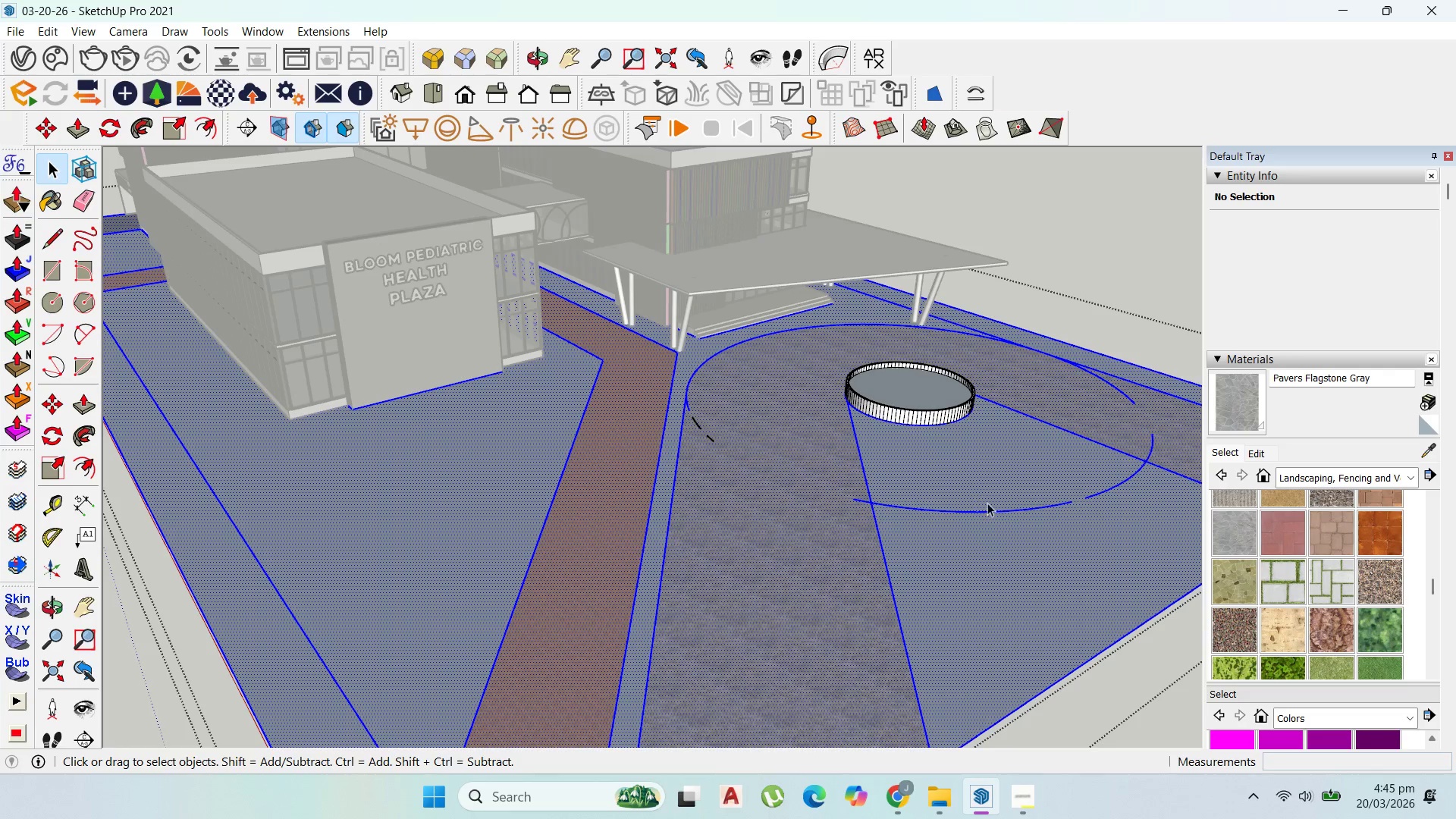 
left_click([1003, 511])
 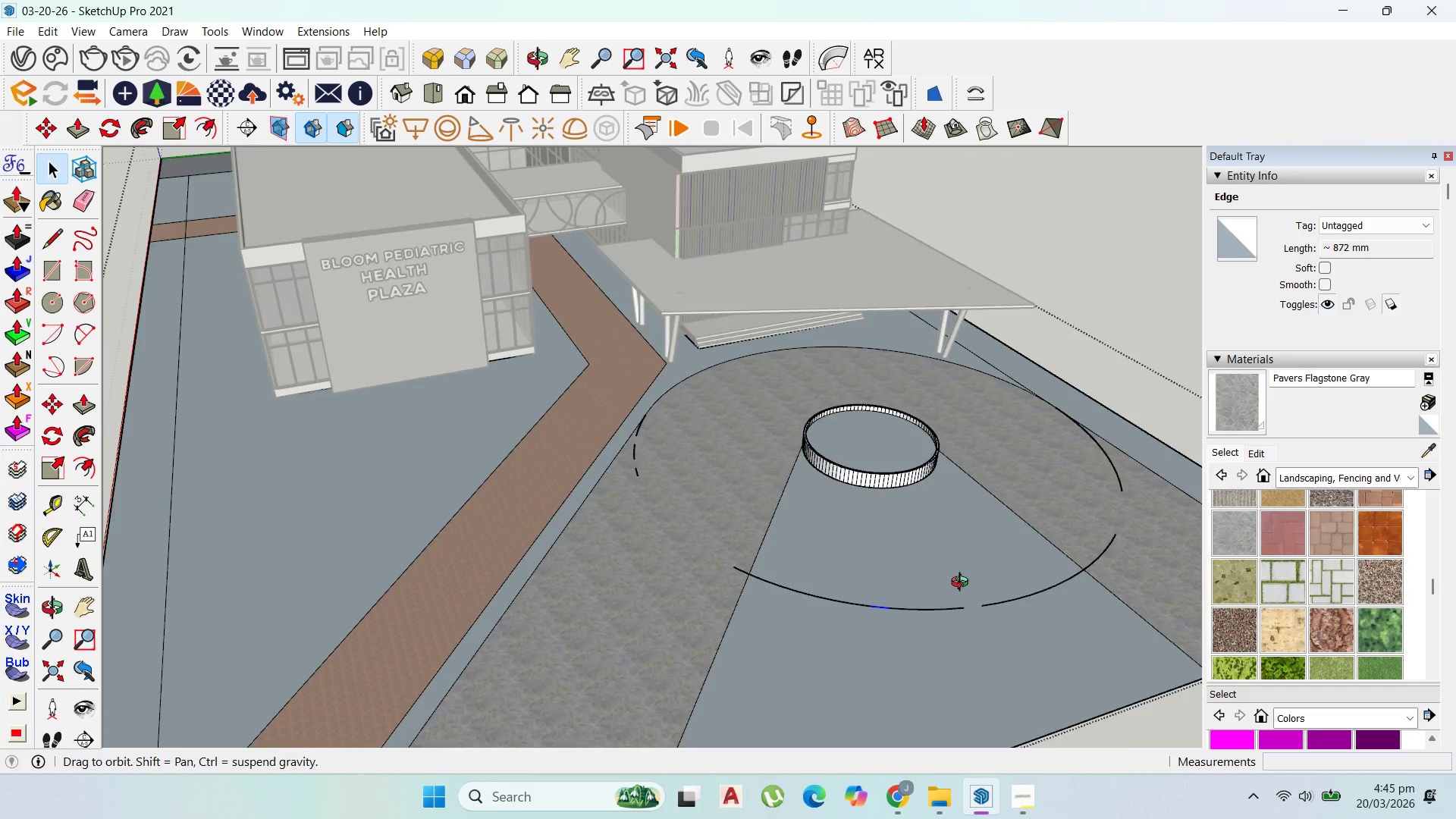 
scroll: coordinate [846, 347], scroll_direction: down, amount: 4.0
 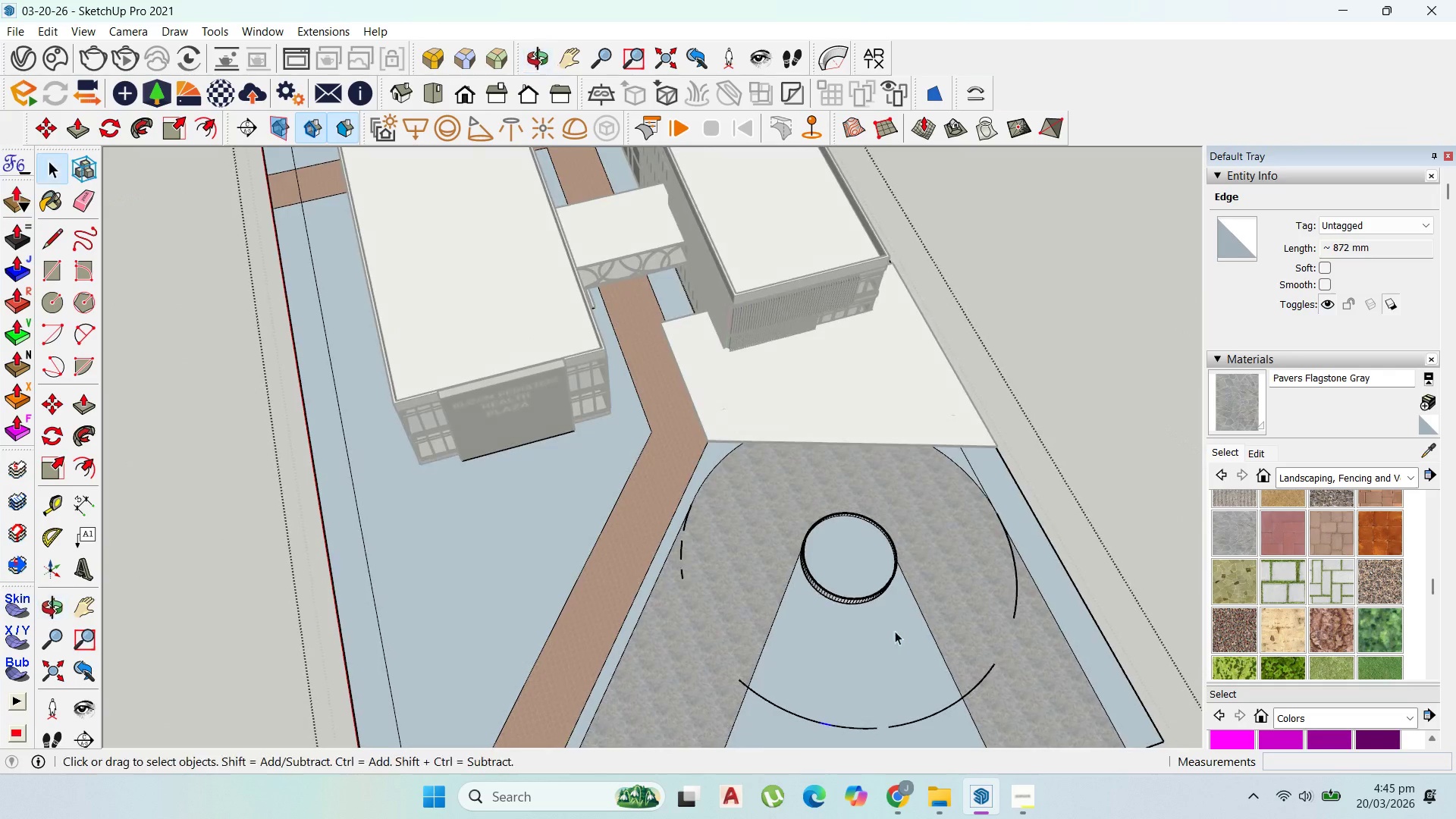 
left_click_drag(start_coordinate=[940, 635], to_coordinate=[725, 559])
 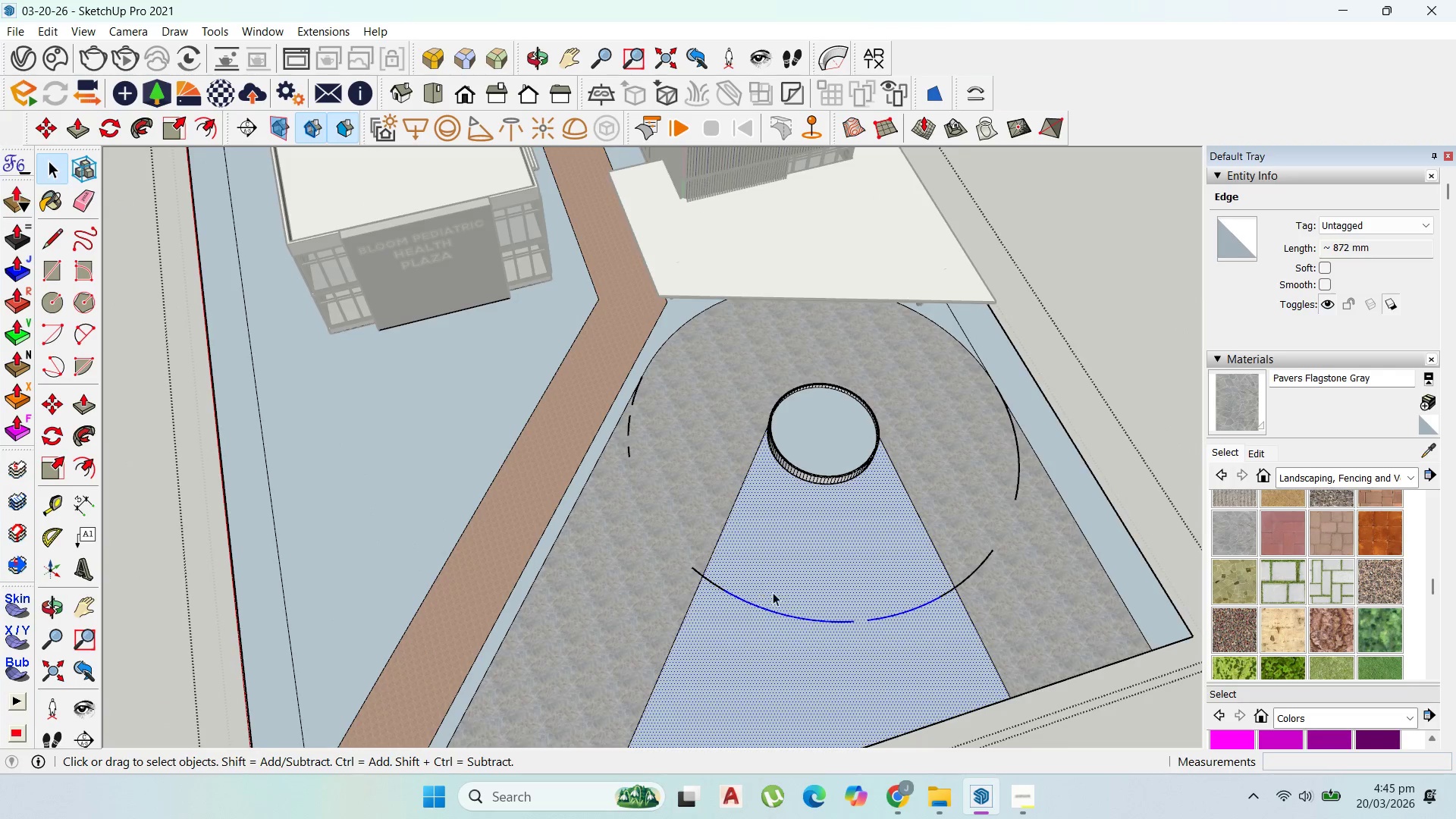 
scroll: coordinate [924, 633], scroll_direction: up, amount: 1.0
 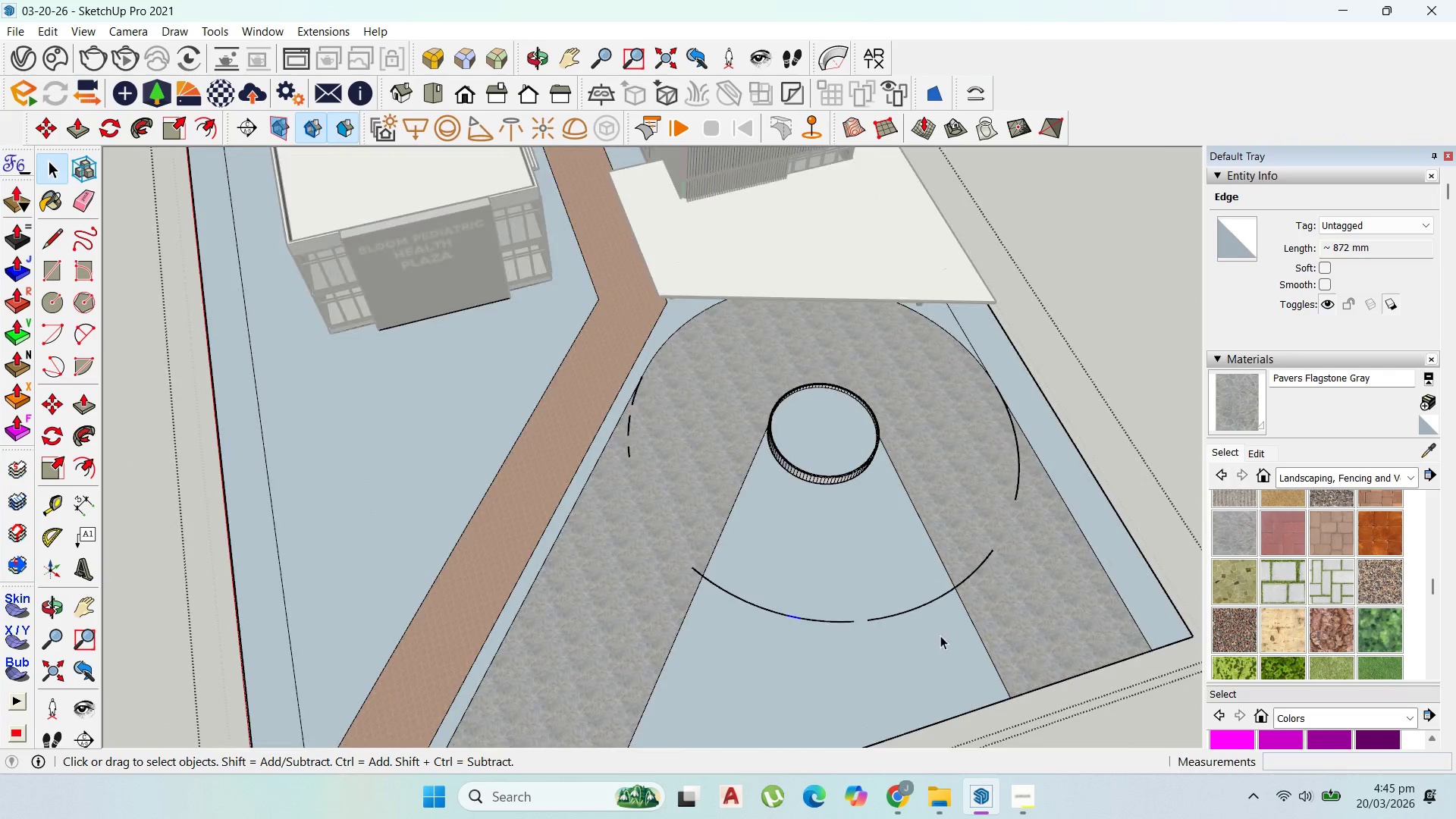 
hold_key(key=ShiftLeft, duration=0.69)
 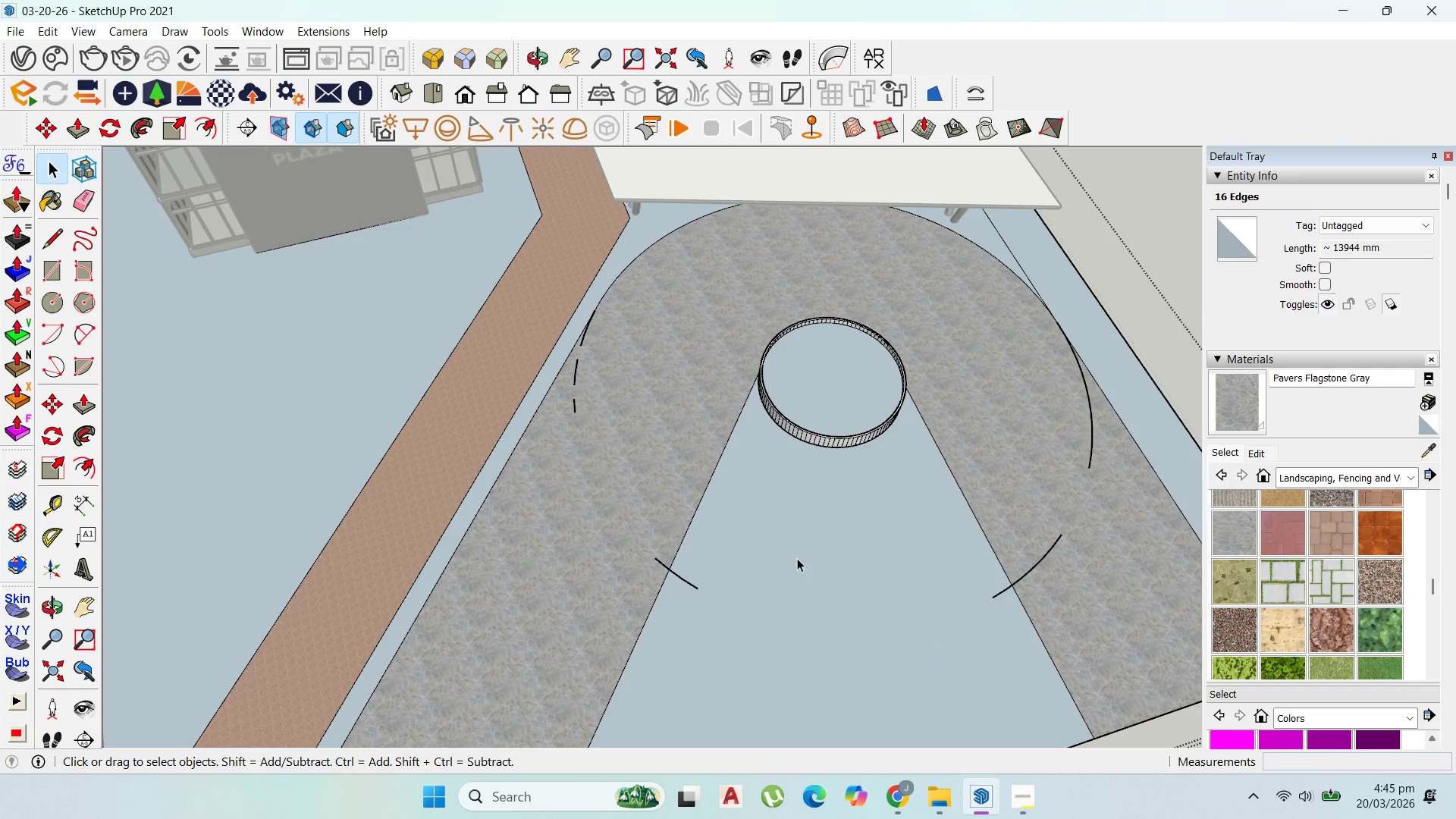 
scroll: coordinate [809, 592], scroll_direction: up, amount: 3.0
 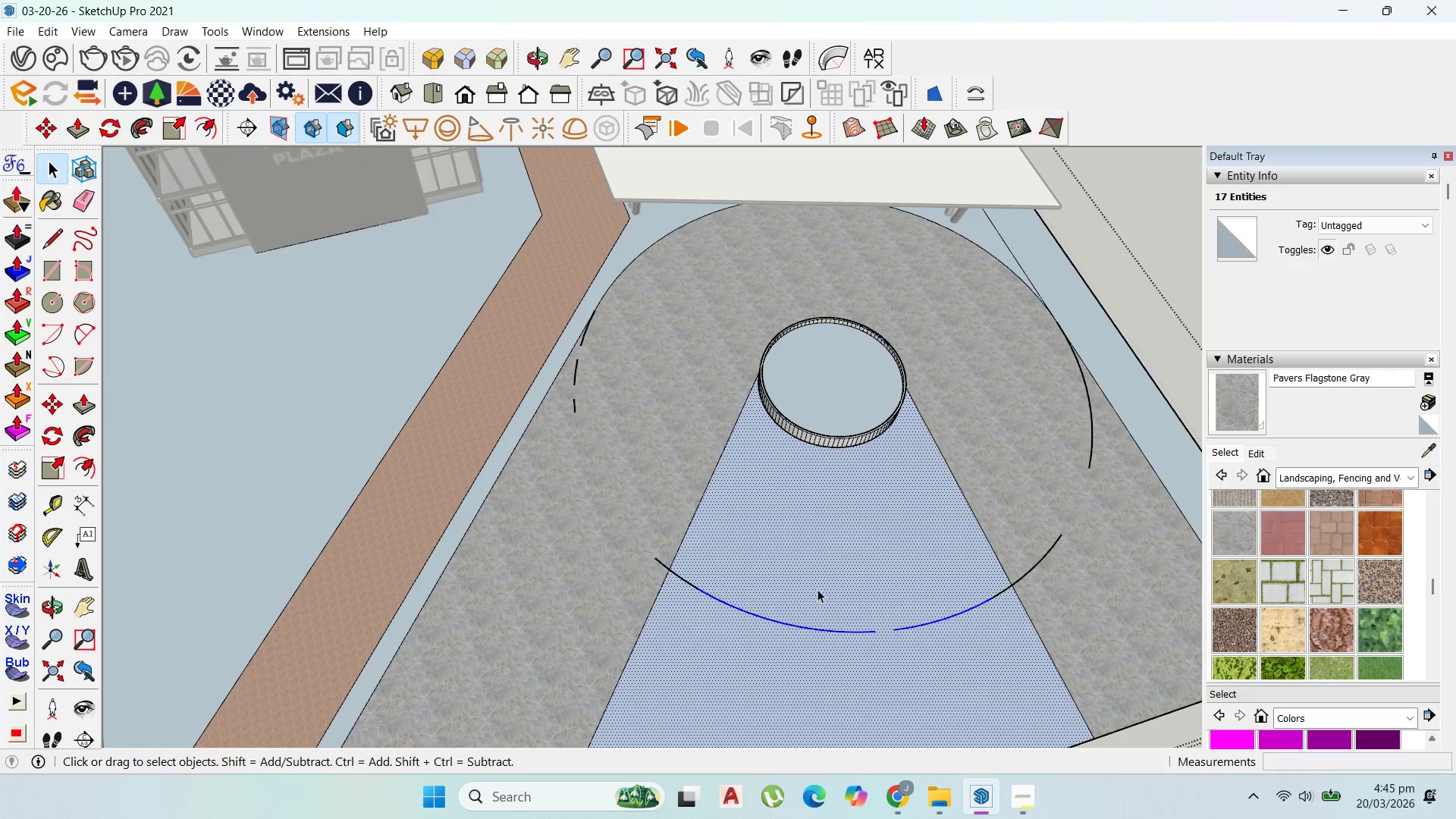 
left_click([830, 579])
 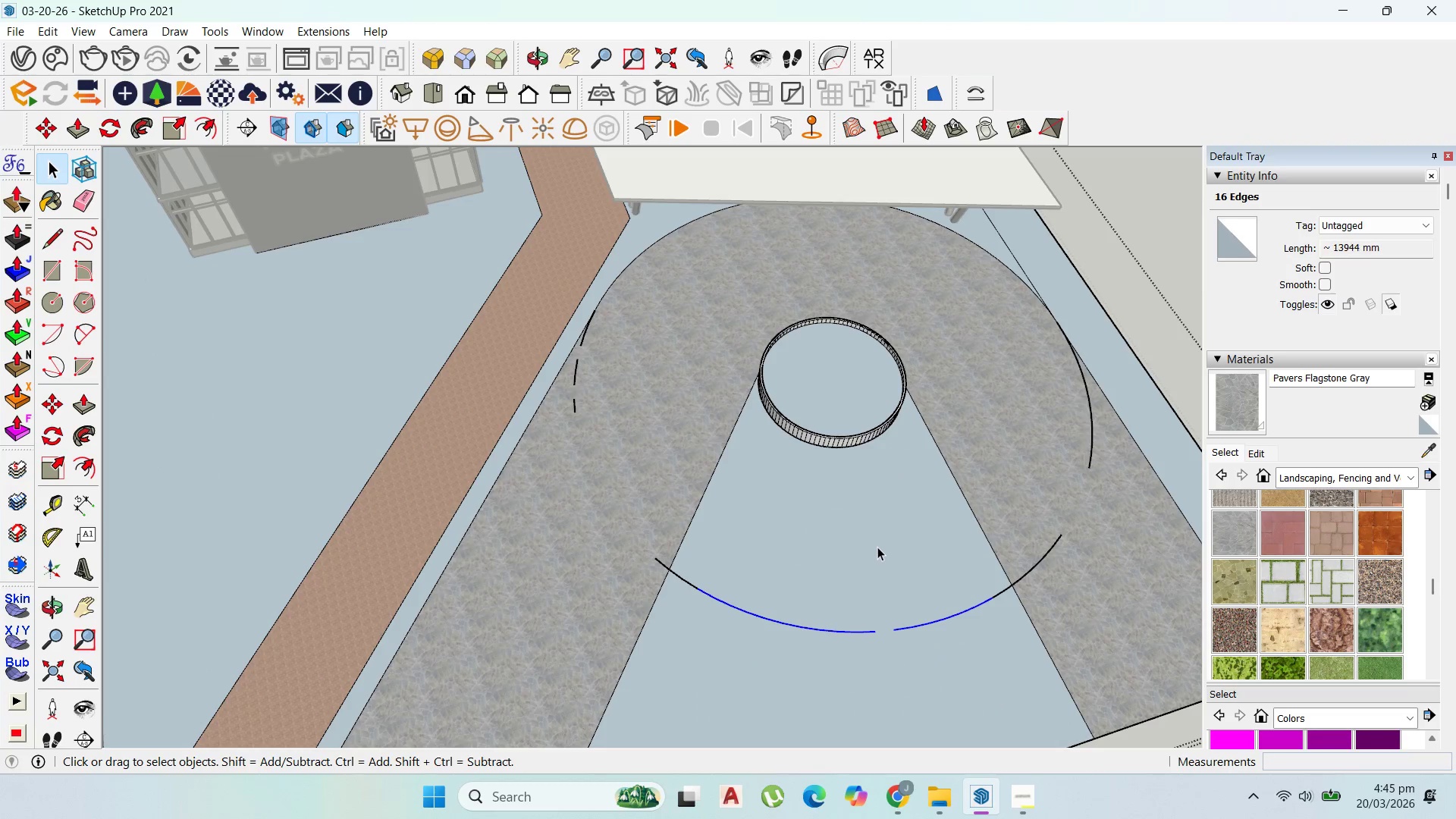 
key(Delete)
 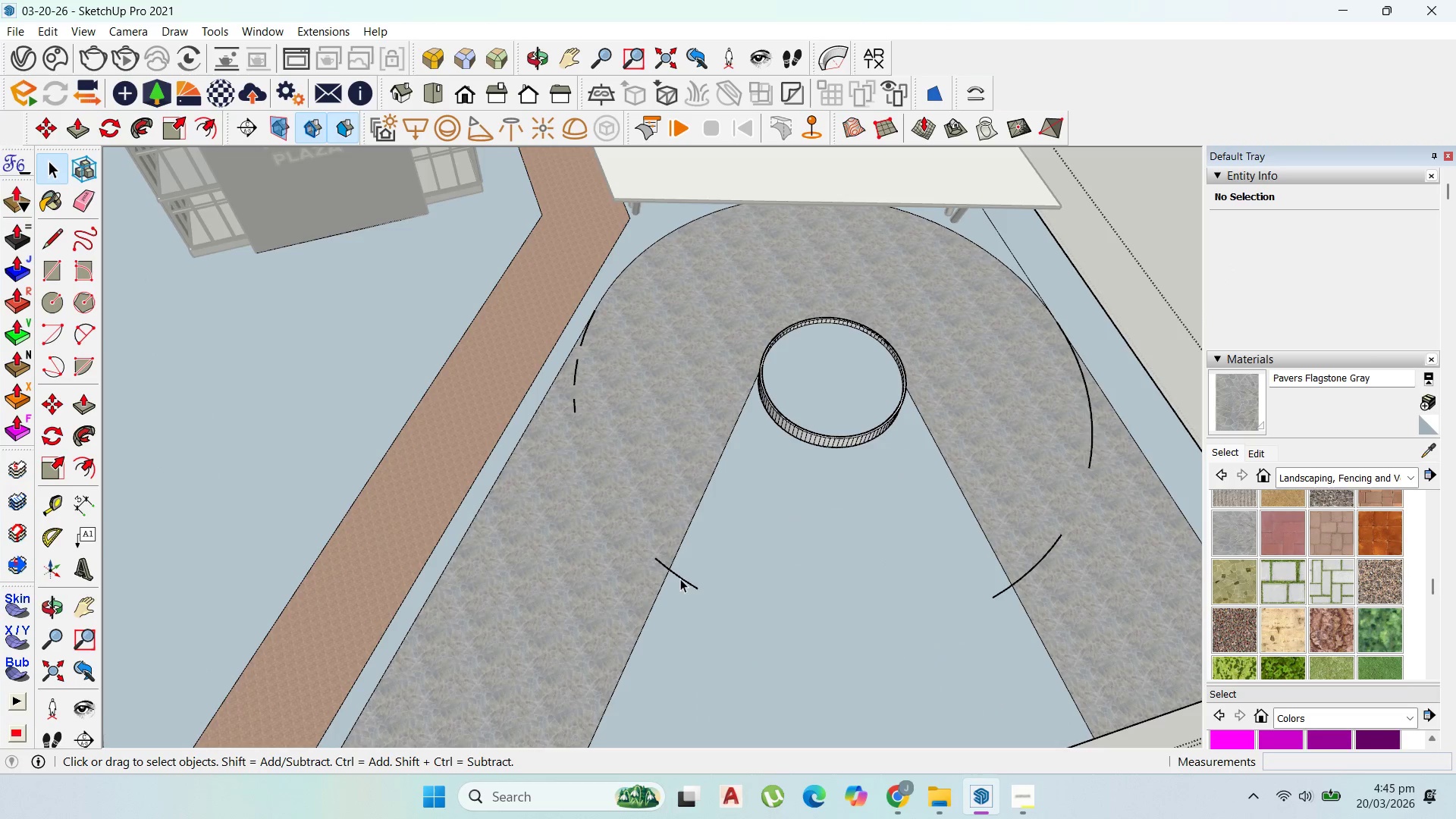 
double_click([680, 578])
 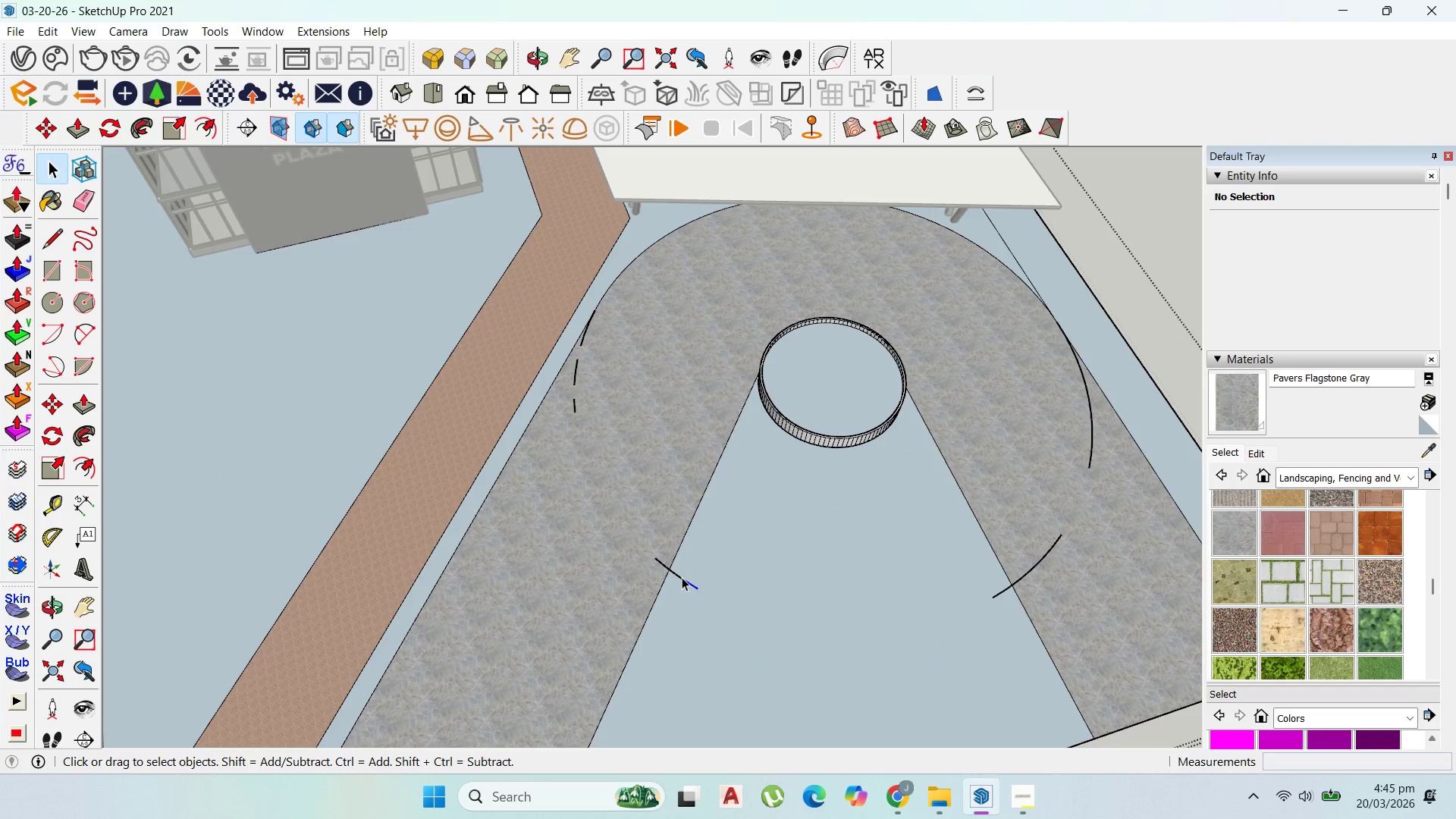 
triple_click([682, 577])
 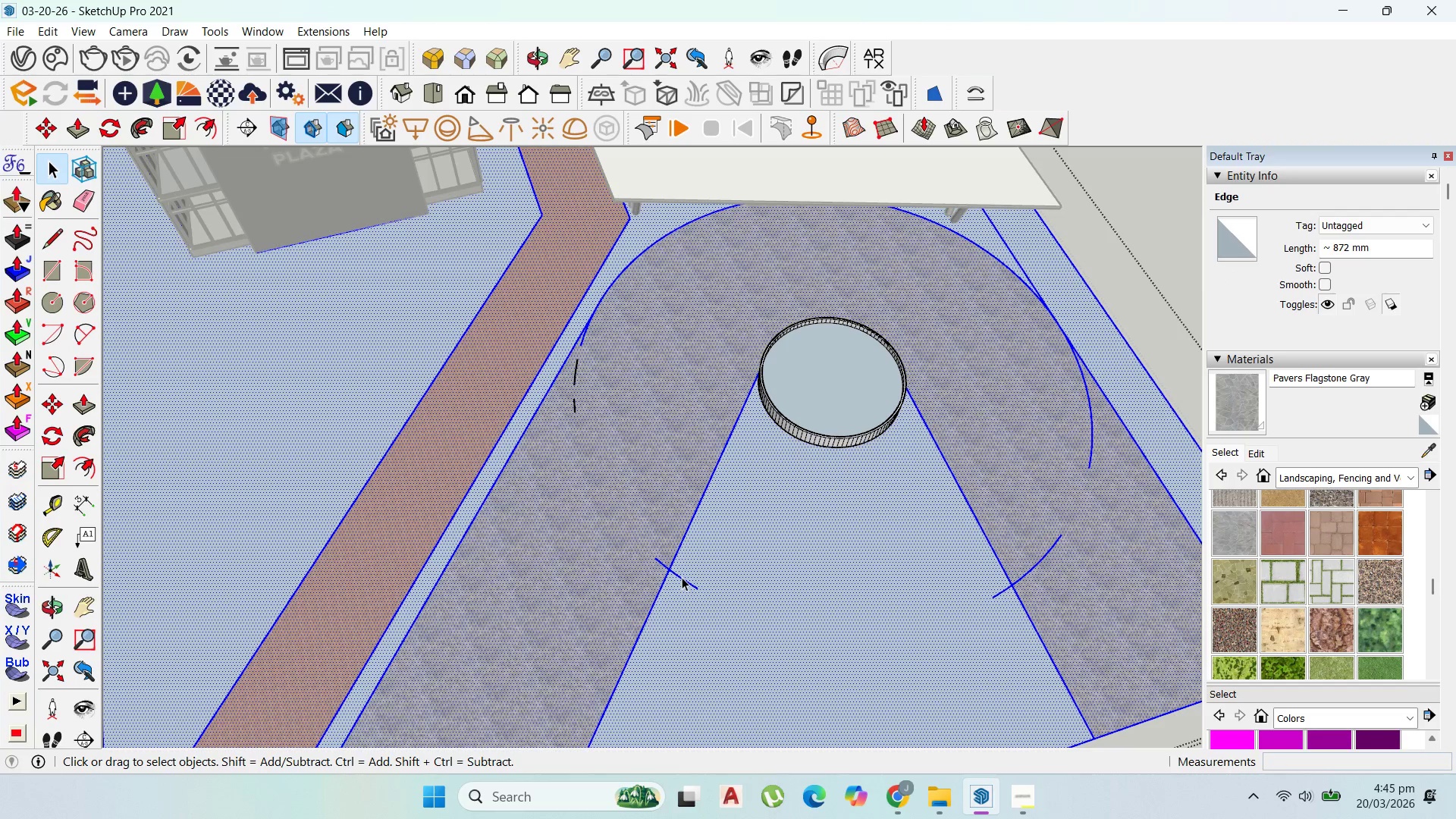 
triple_click([682, 577])
 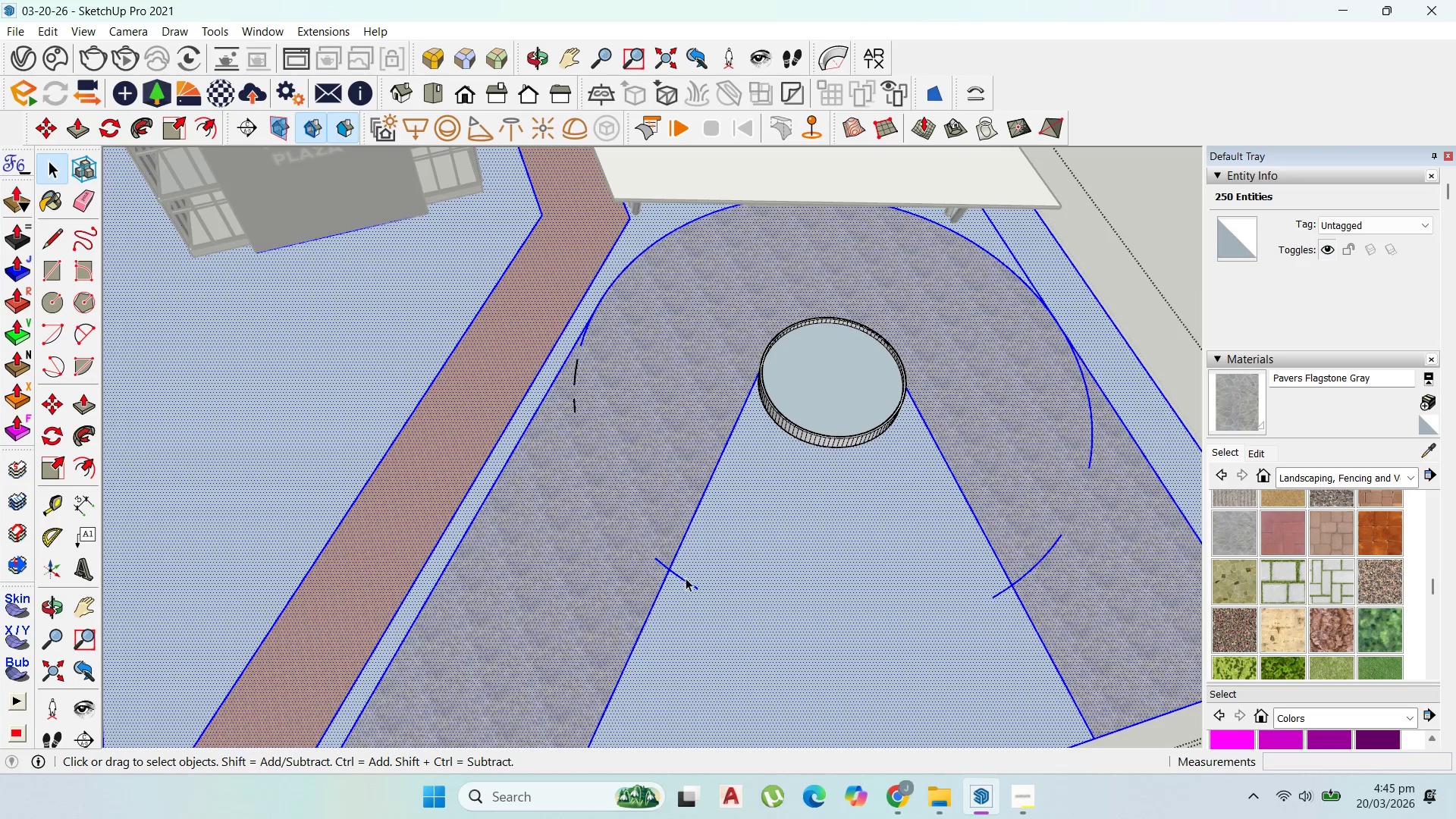 
left_click([686, 578])
 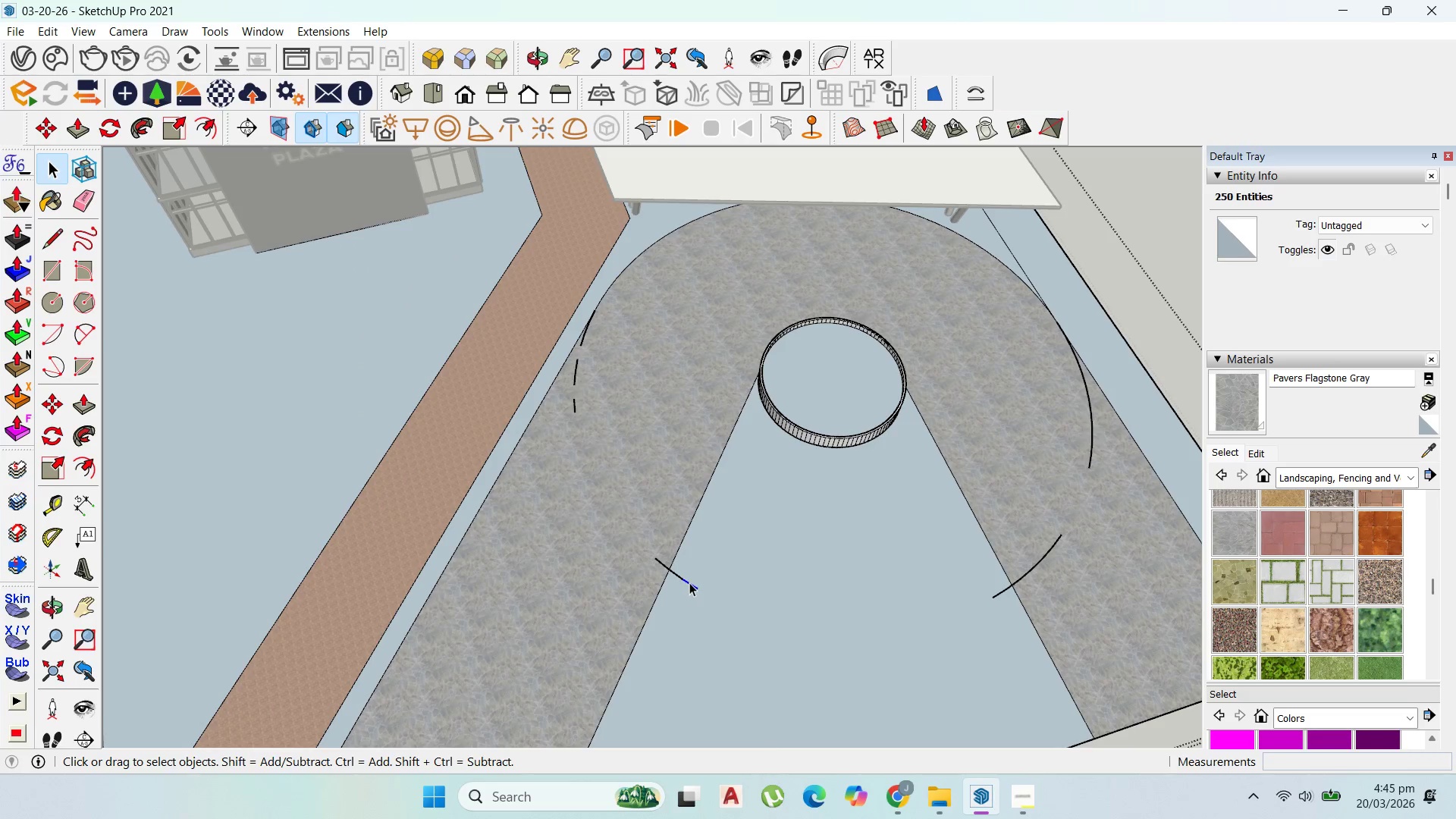 
key(Delete)
 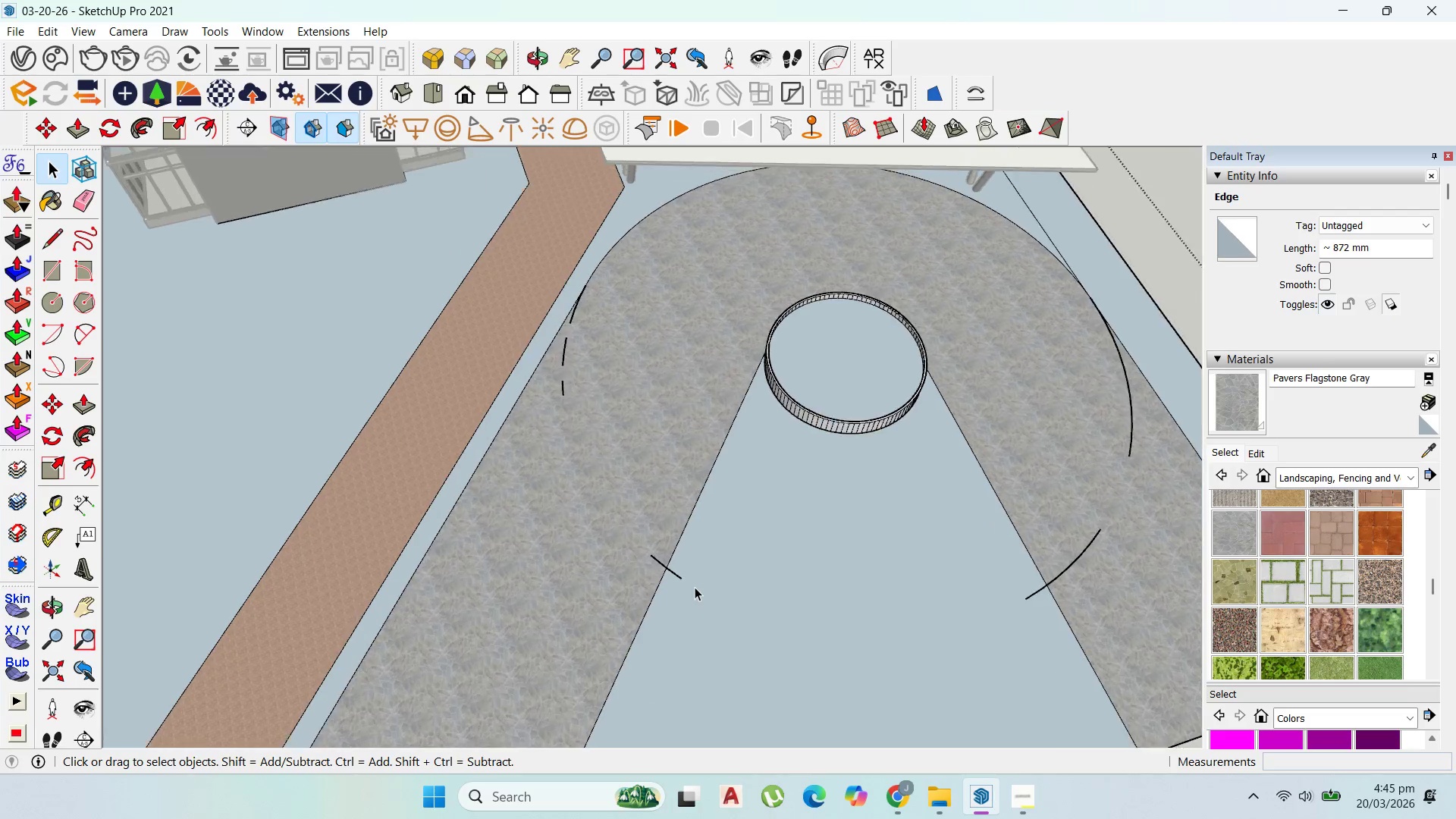 
left_click([674, 567])
 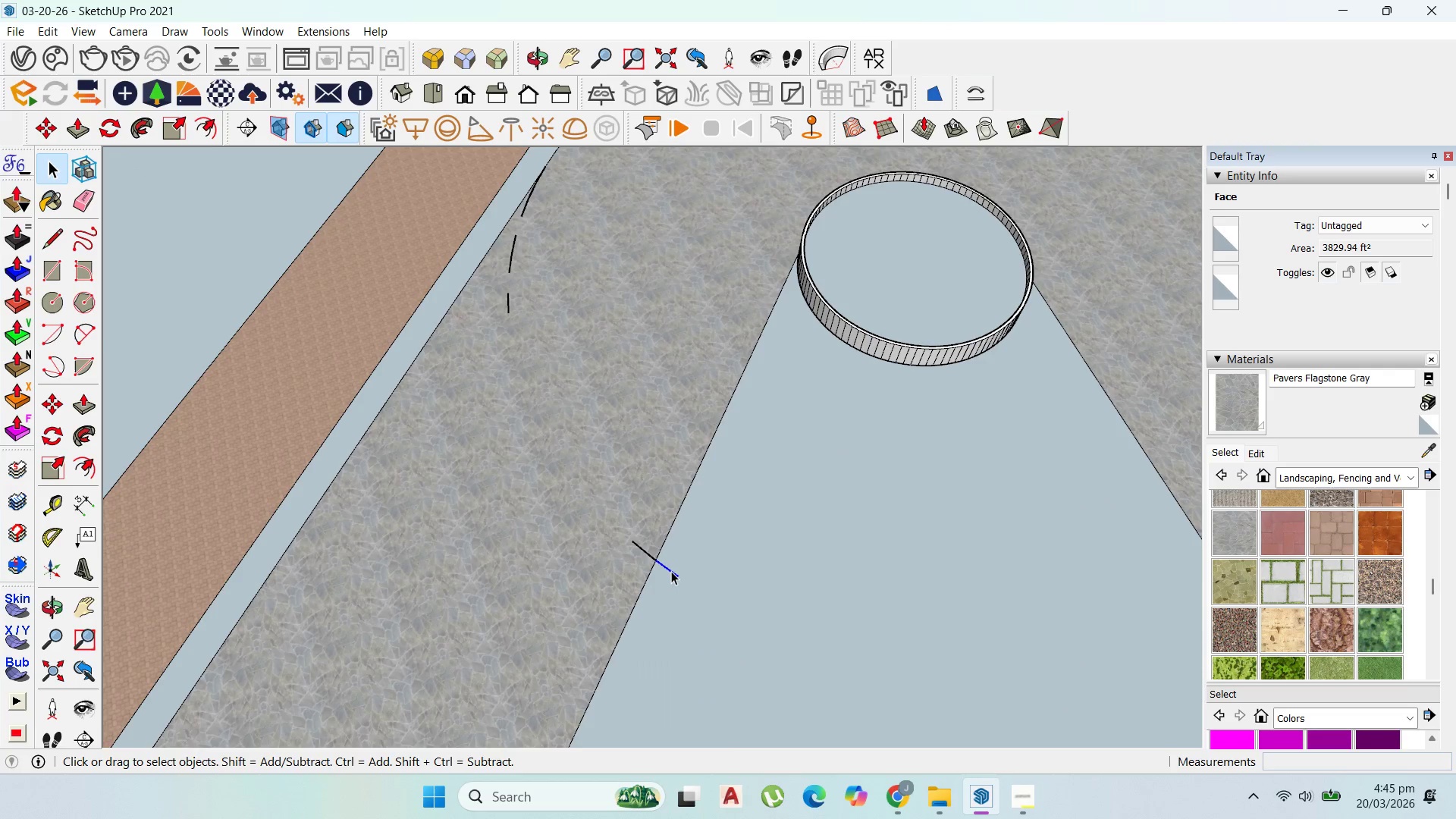 
scroll: coordinate [677, 577], scroll_direction: up, amount: 5.0
 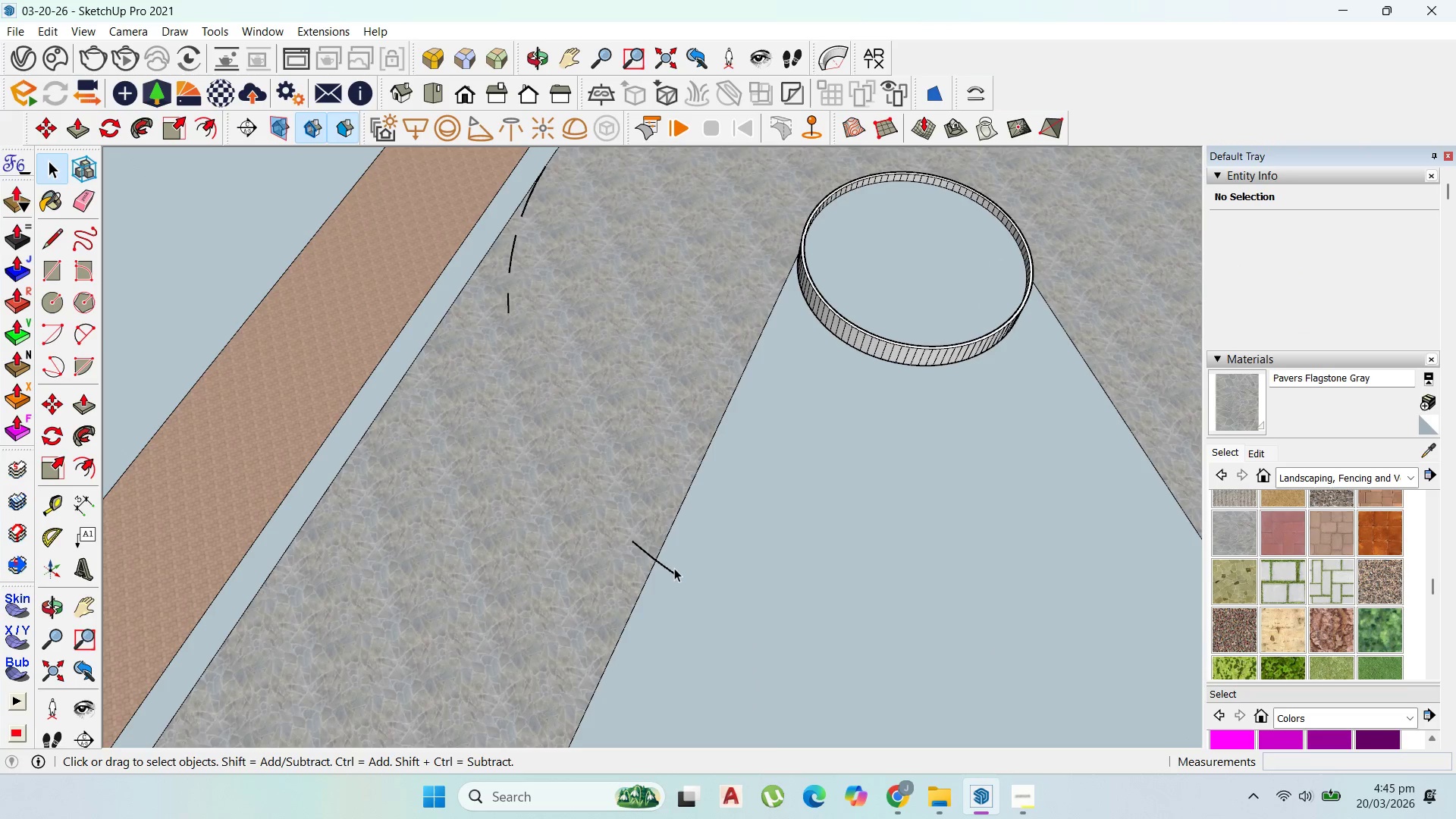 
key(Delete)
 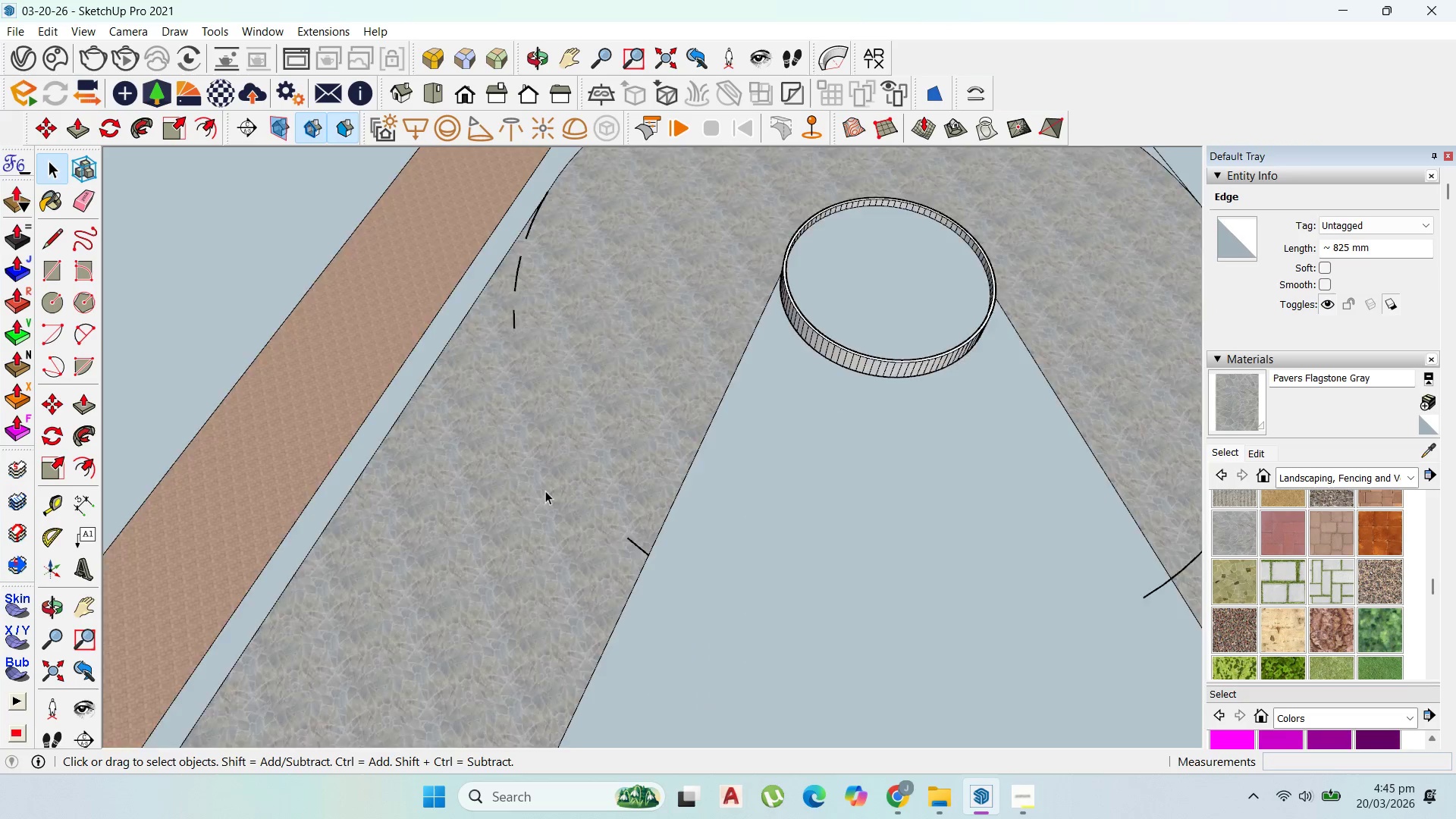 
left_click([943, 557])
 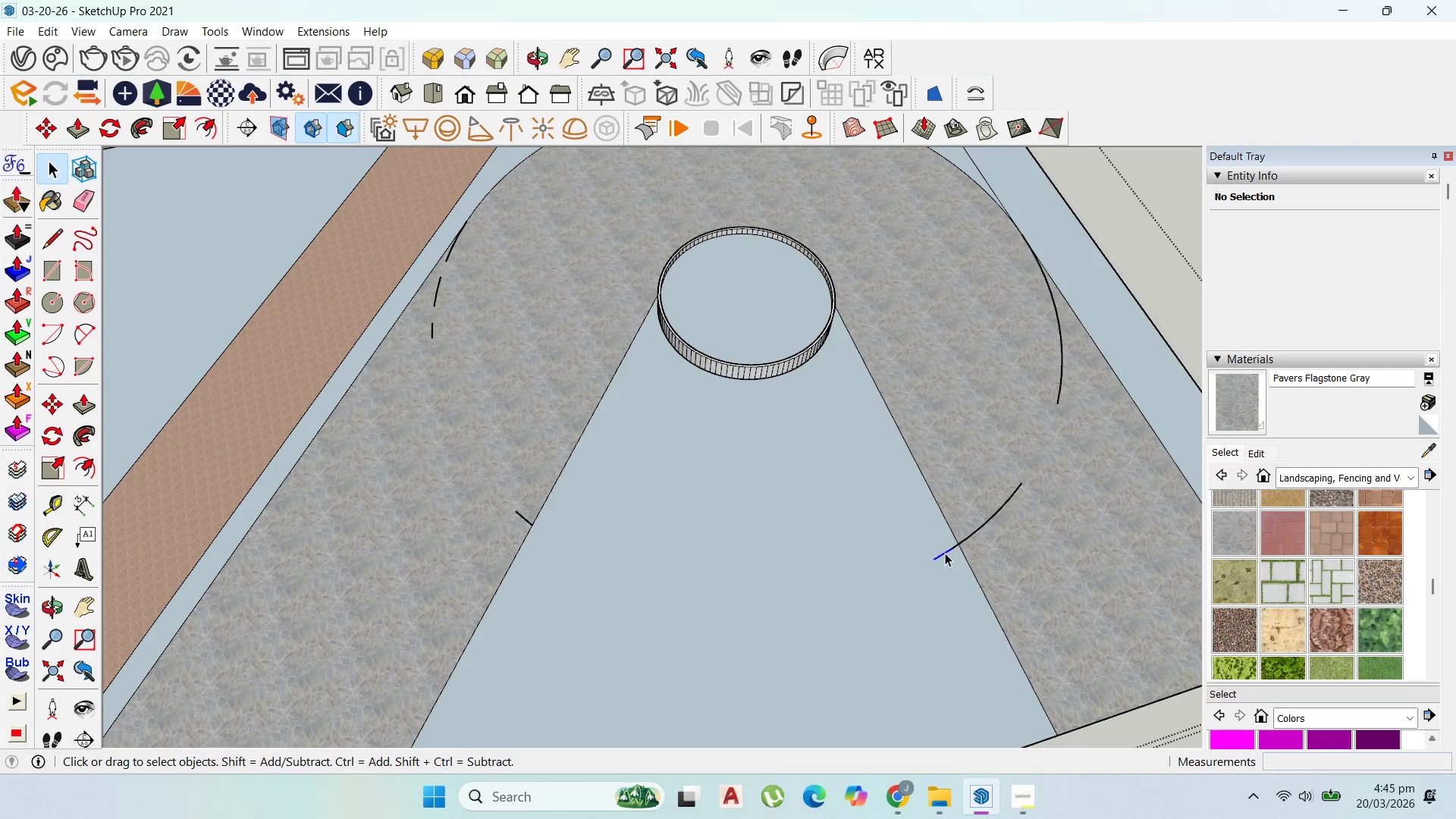 
scroll: coordinate [945, 564], scroll_direction: down, amount: 3.0
 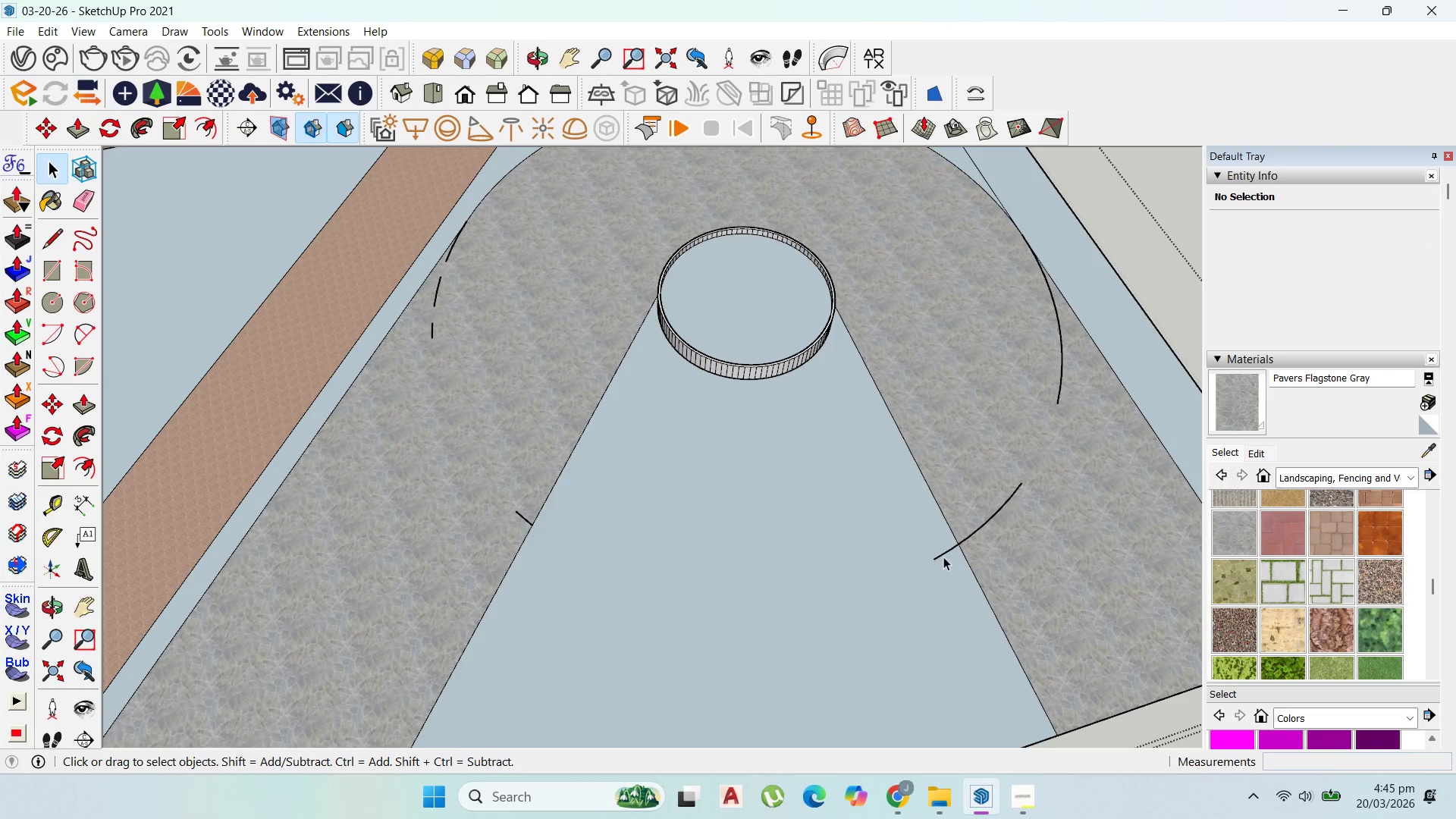 
key(Delete)
 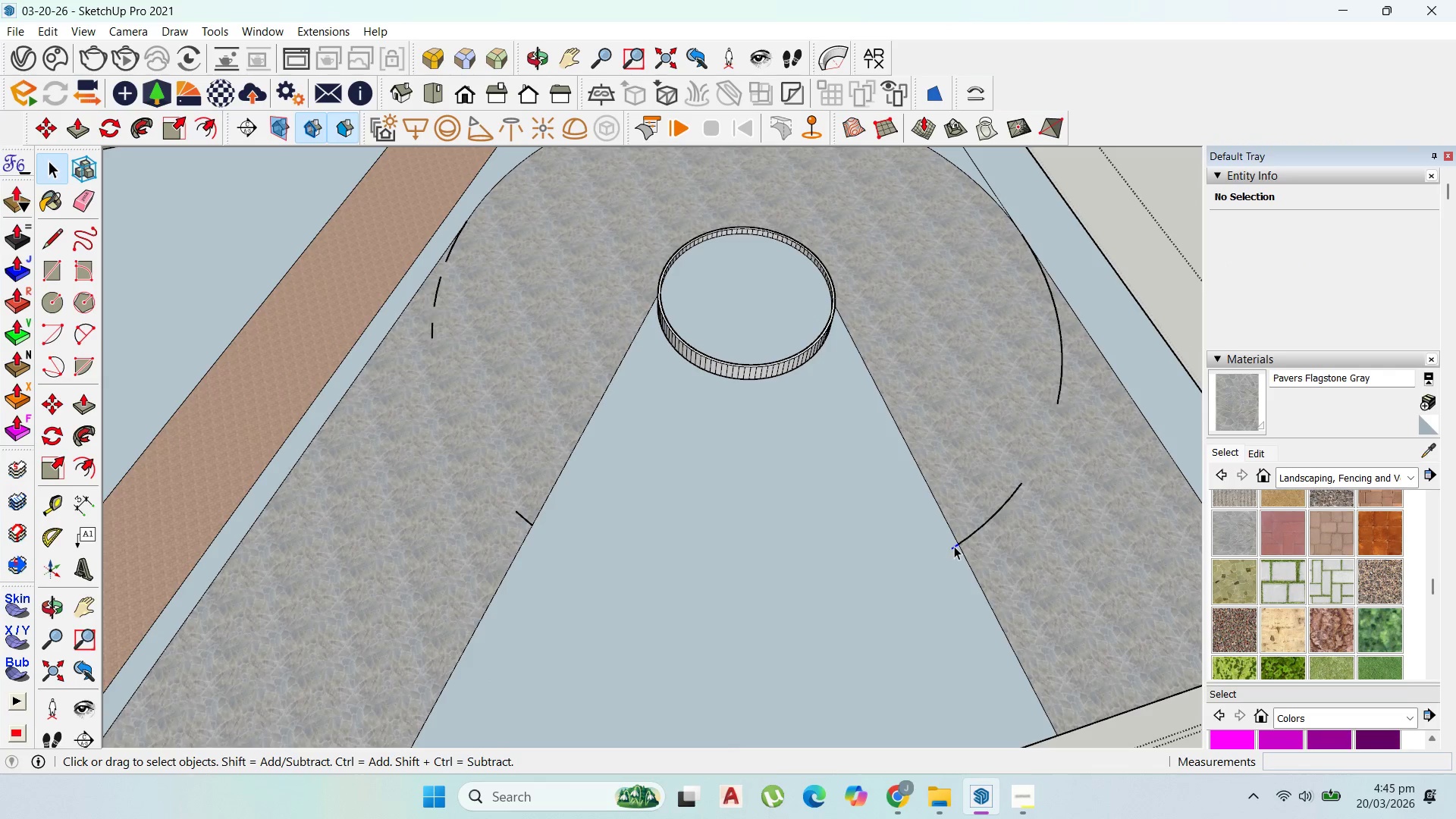 
key(Delete)
 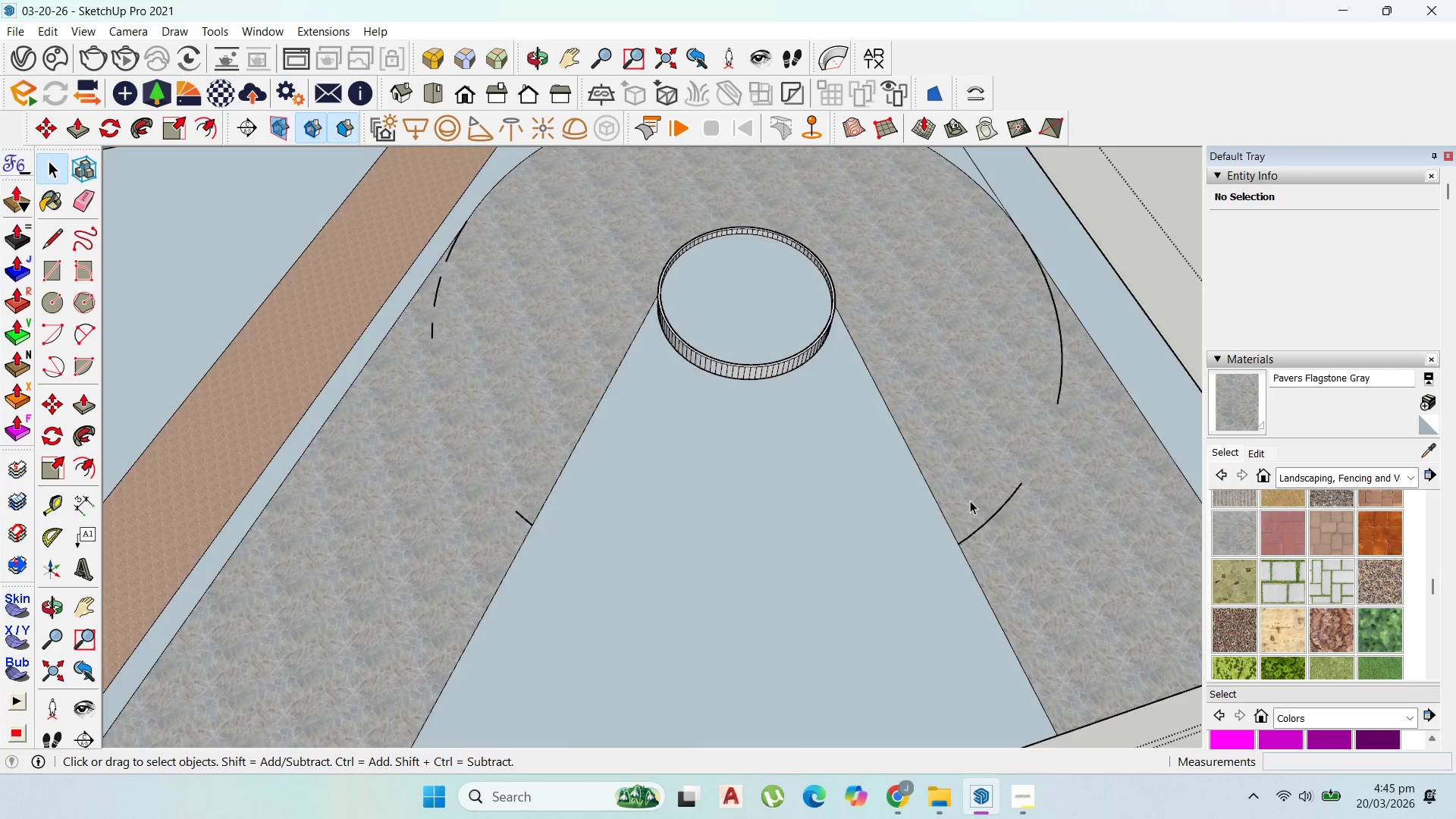 
scroll: coordinate [911, 466], scroll_direction: down, amount: 9.0